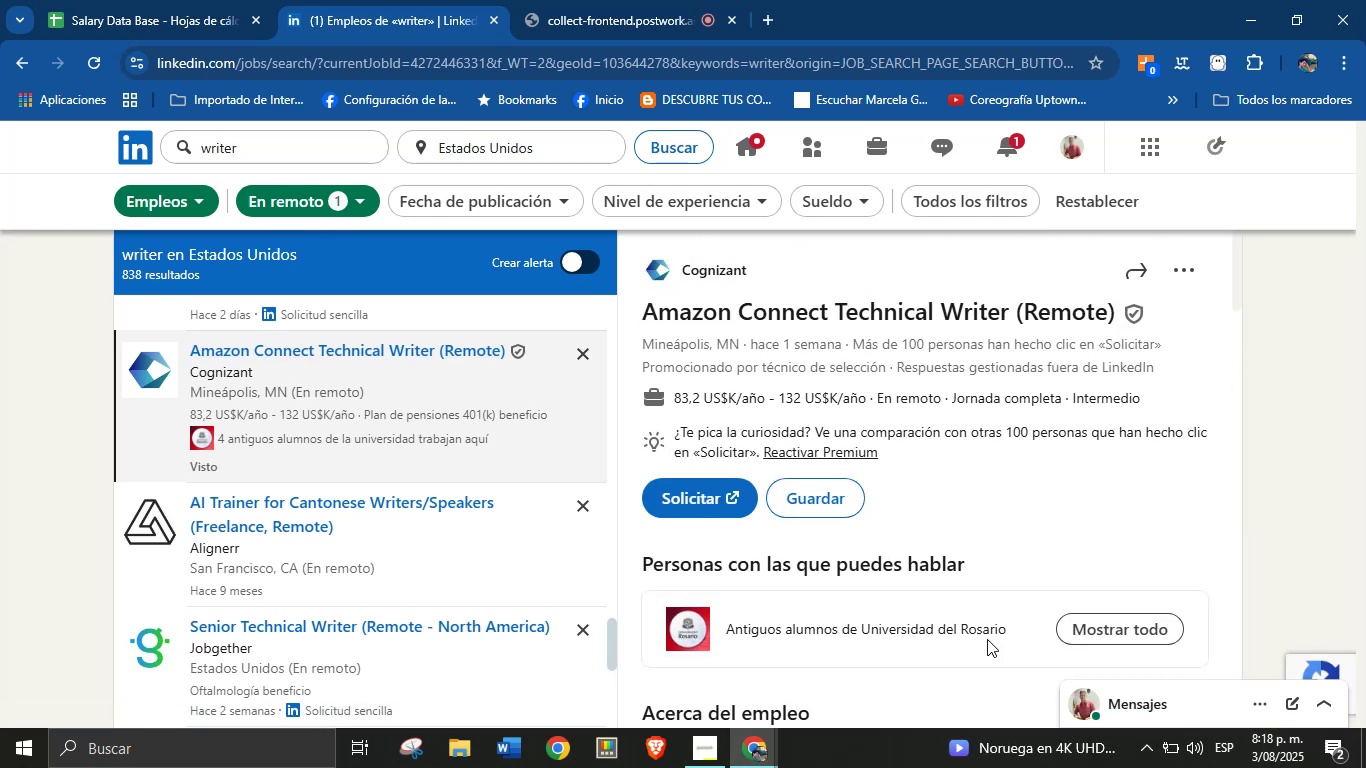 
key(Control+C)
 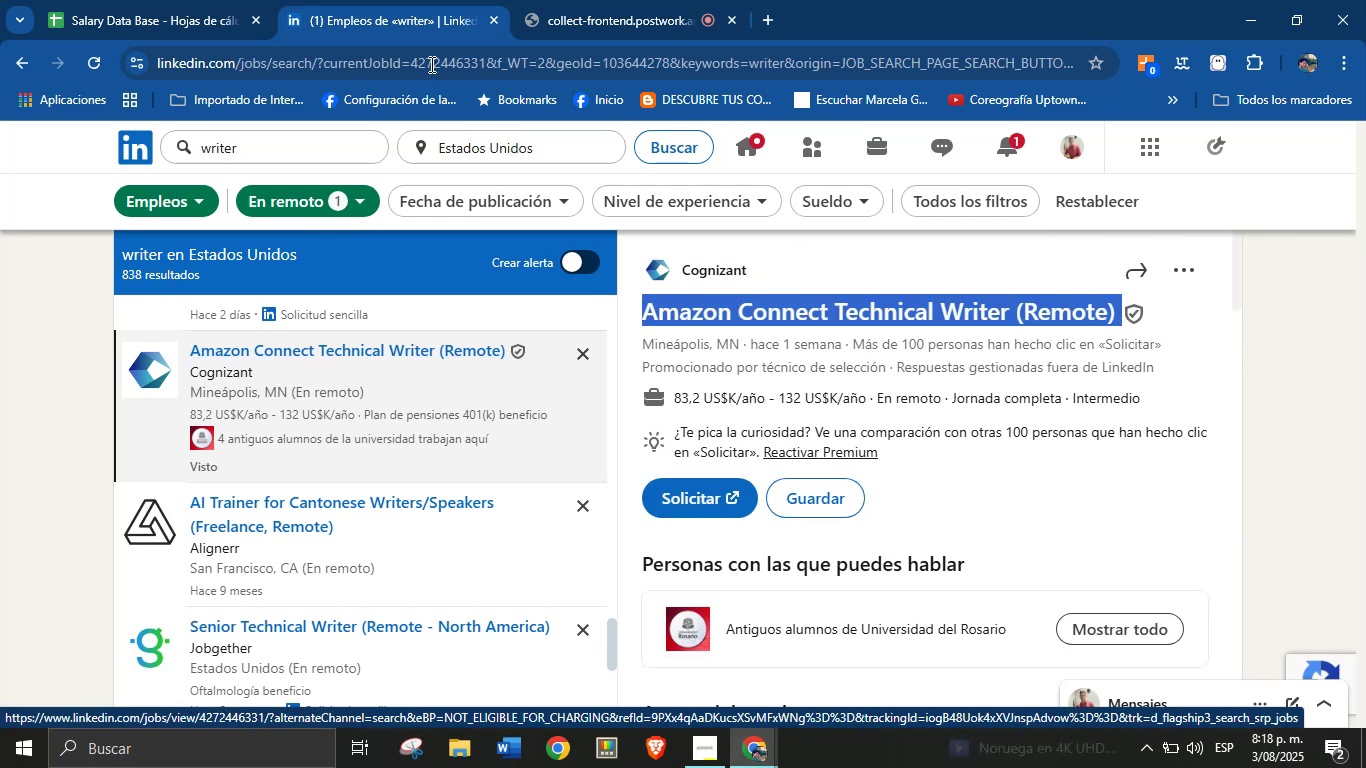 
left_click([246, 0])
 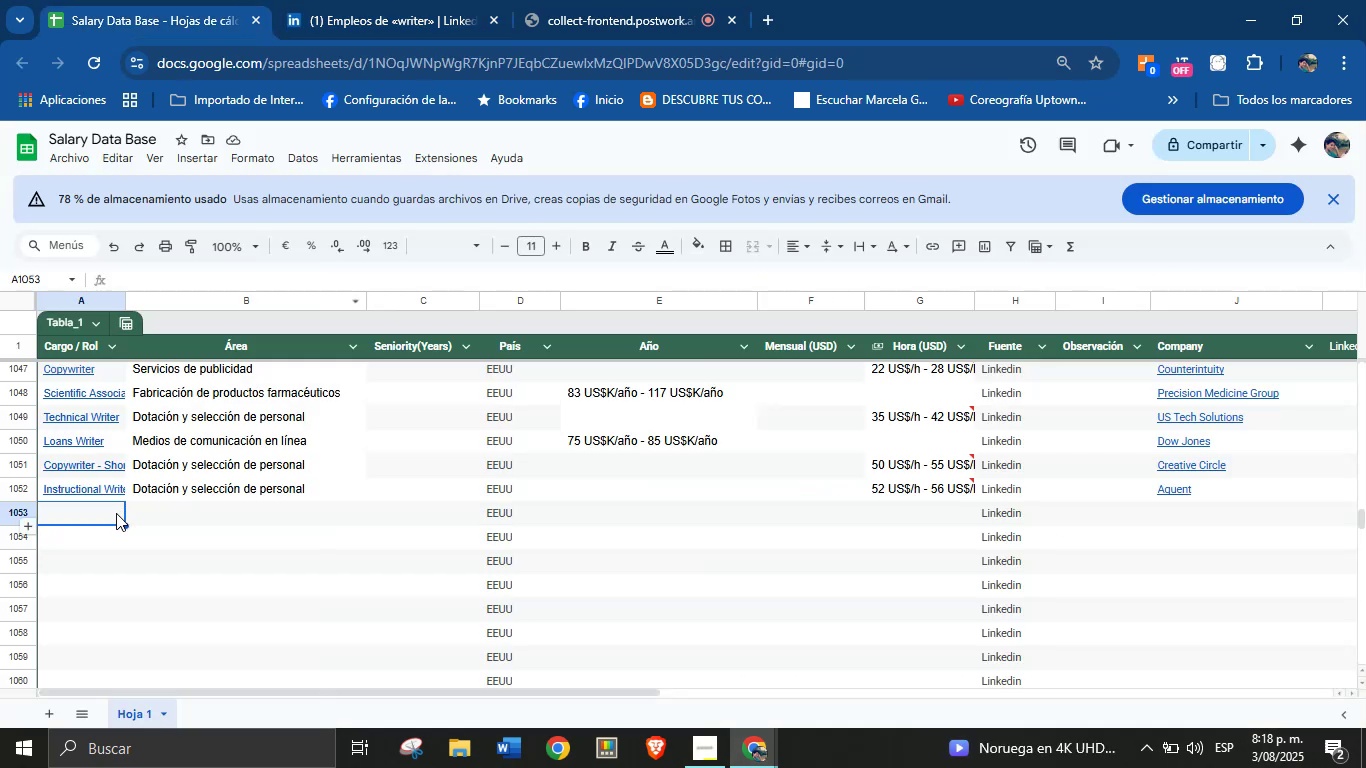 
left_click([112, 517])
 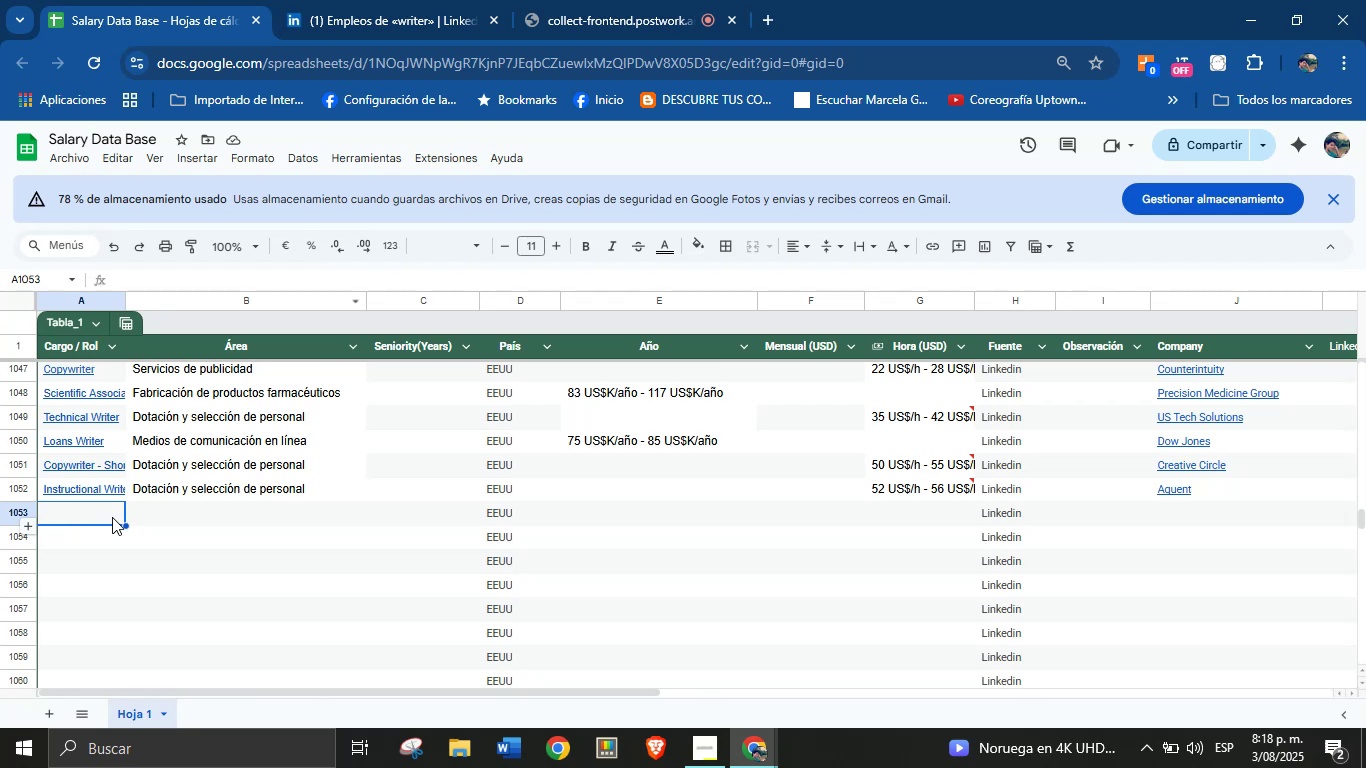 
key(Control+V)
 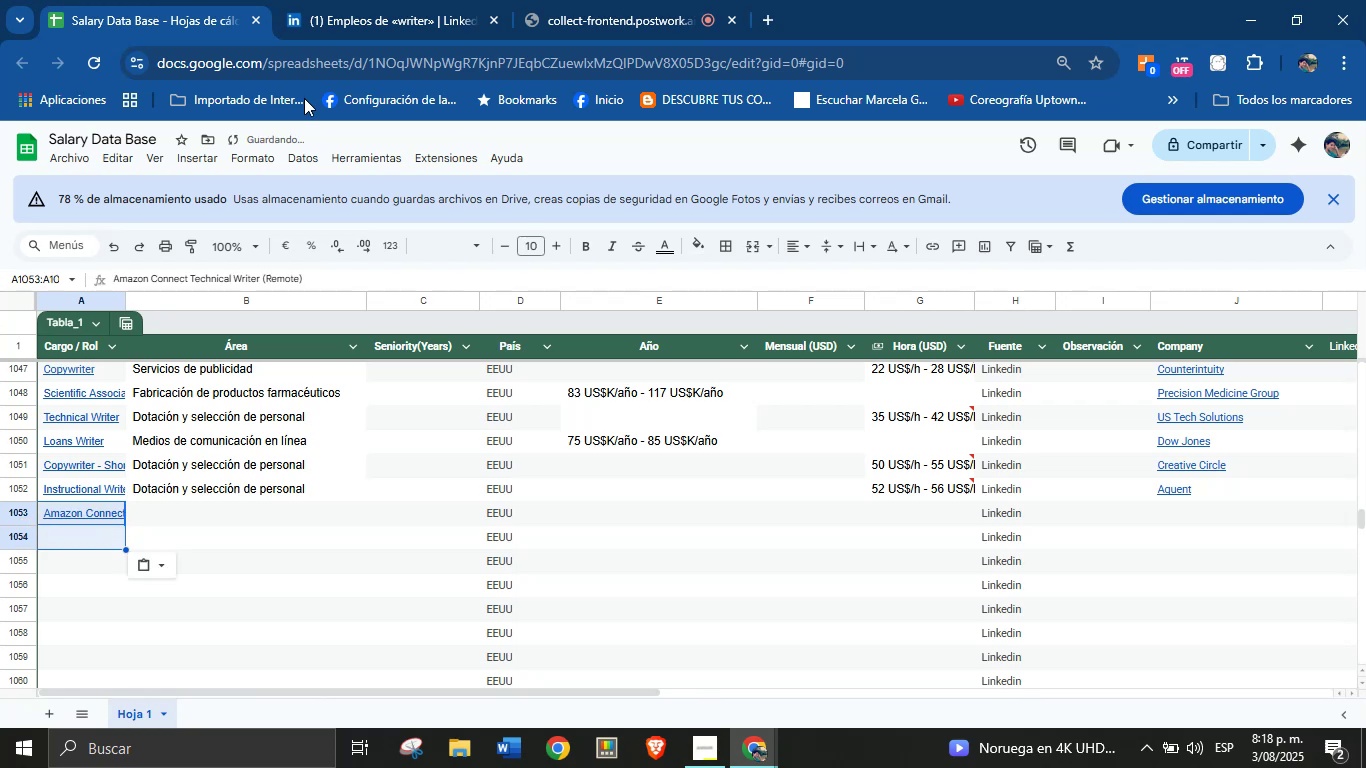 
left_click([350, 0])
 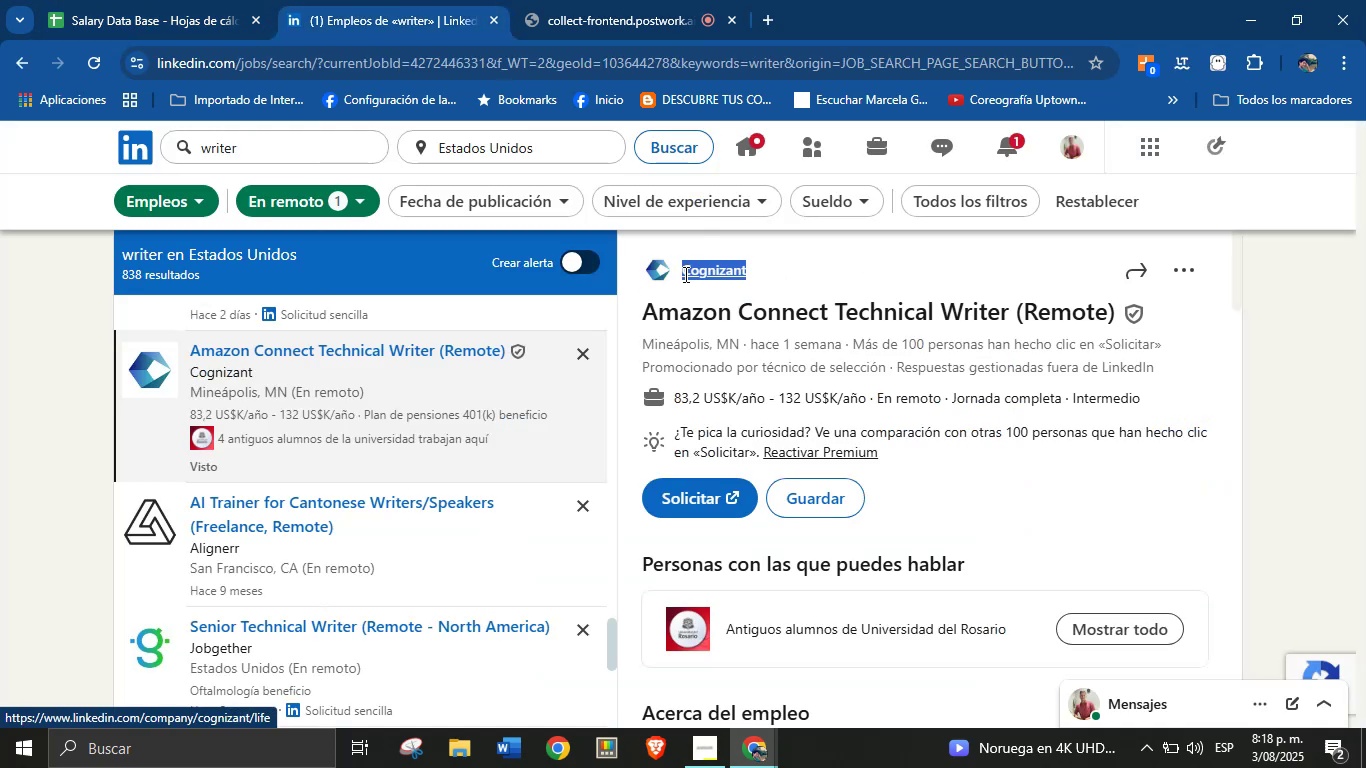 
key(Control+C)
 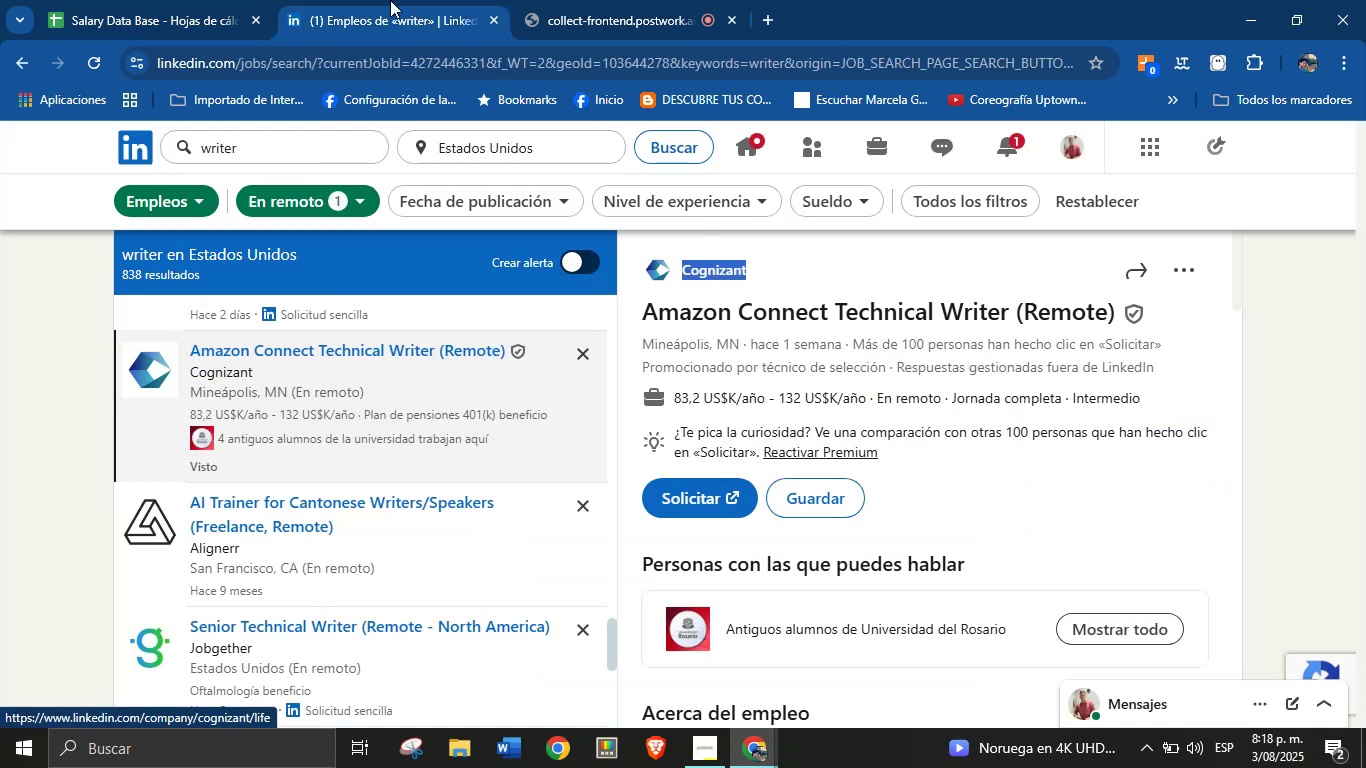 
left_click([229, 0])
 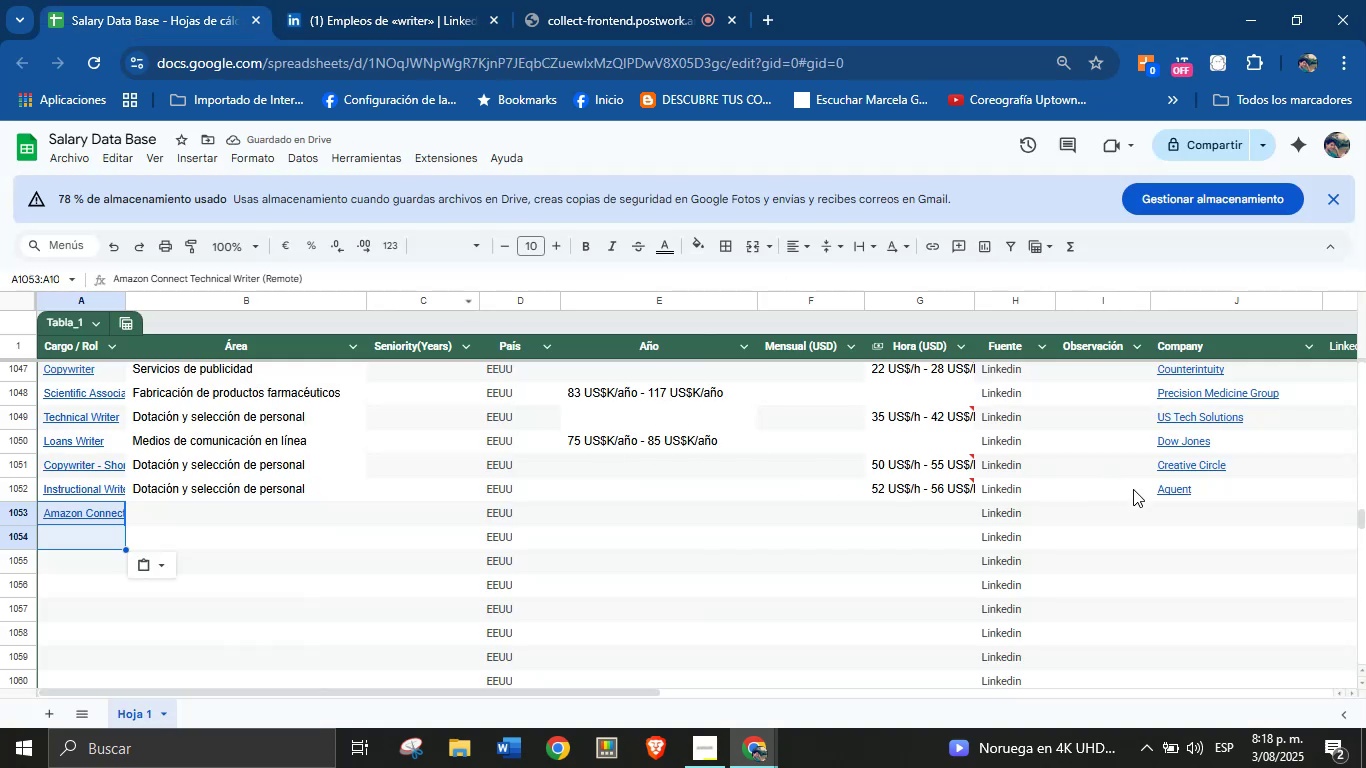 
key(Control+V)
 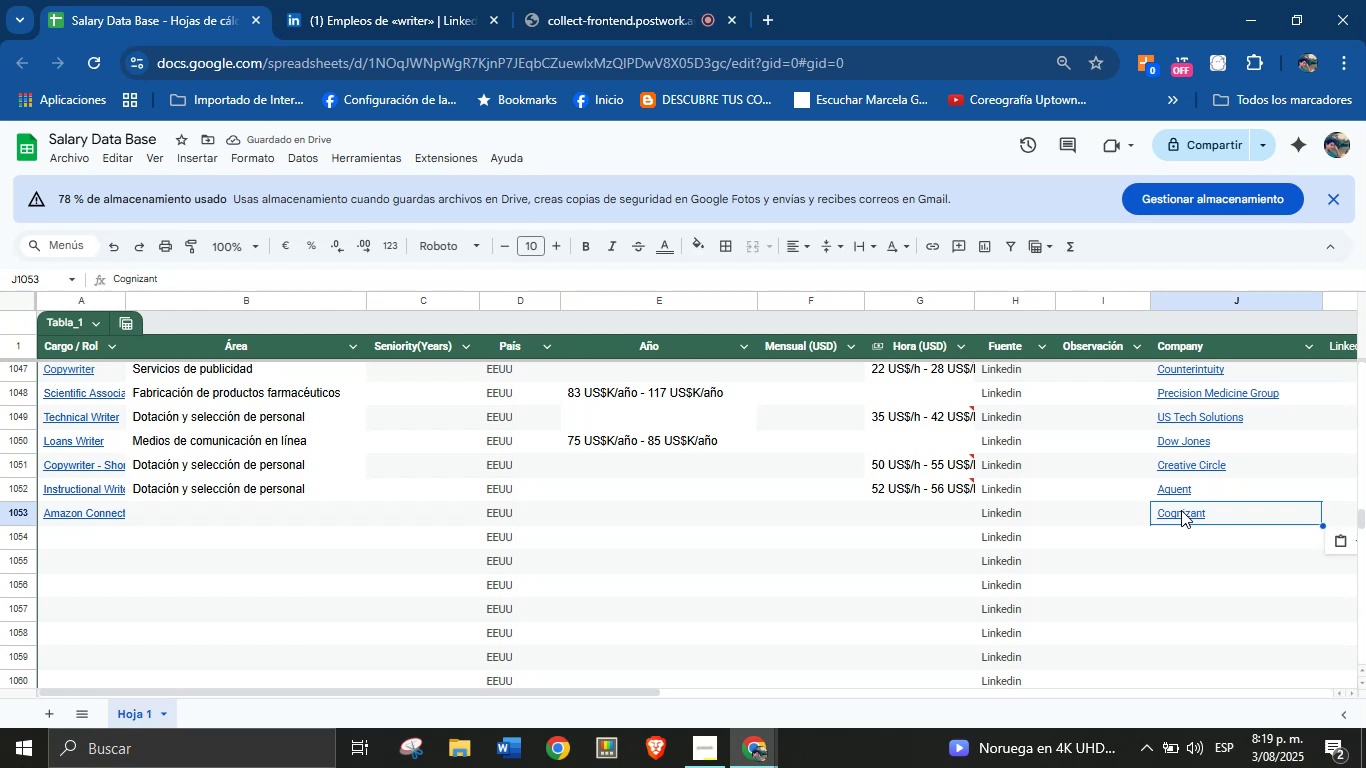 
wait(8.27)
 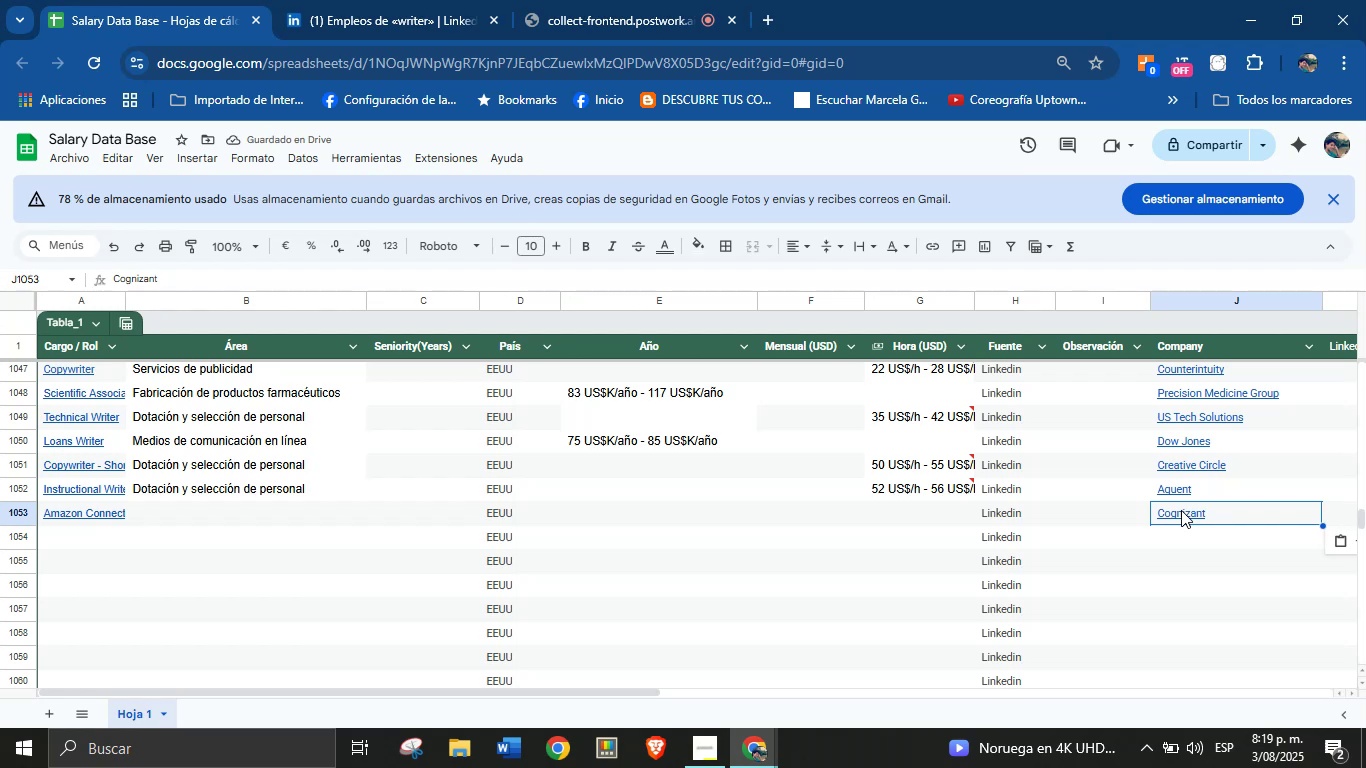 
left_click([406, 0])
 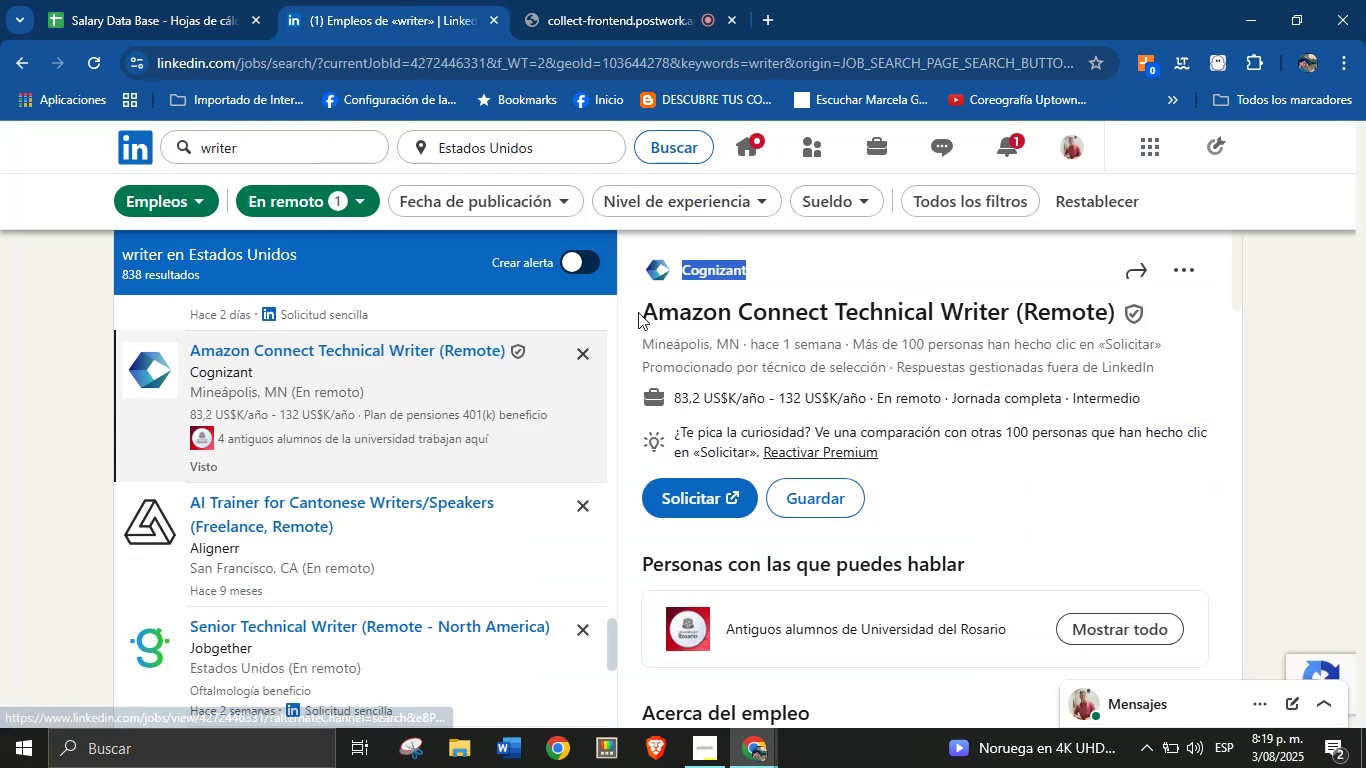 
left_click([258, 0])
 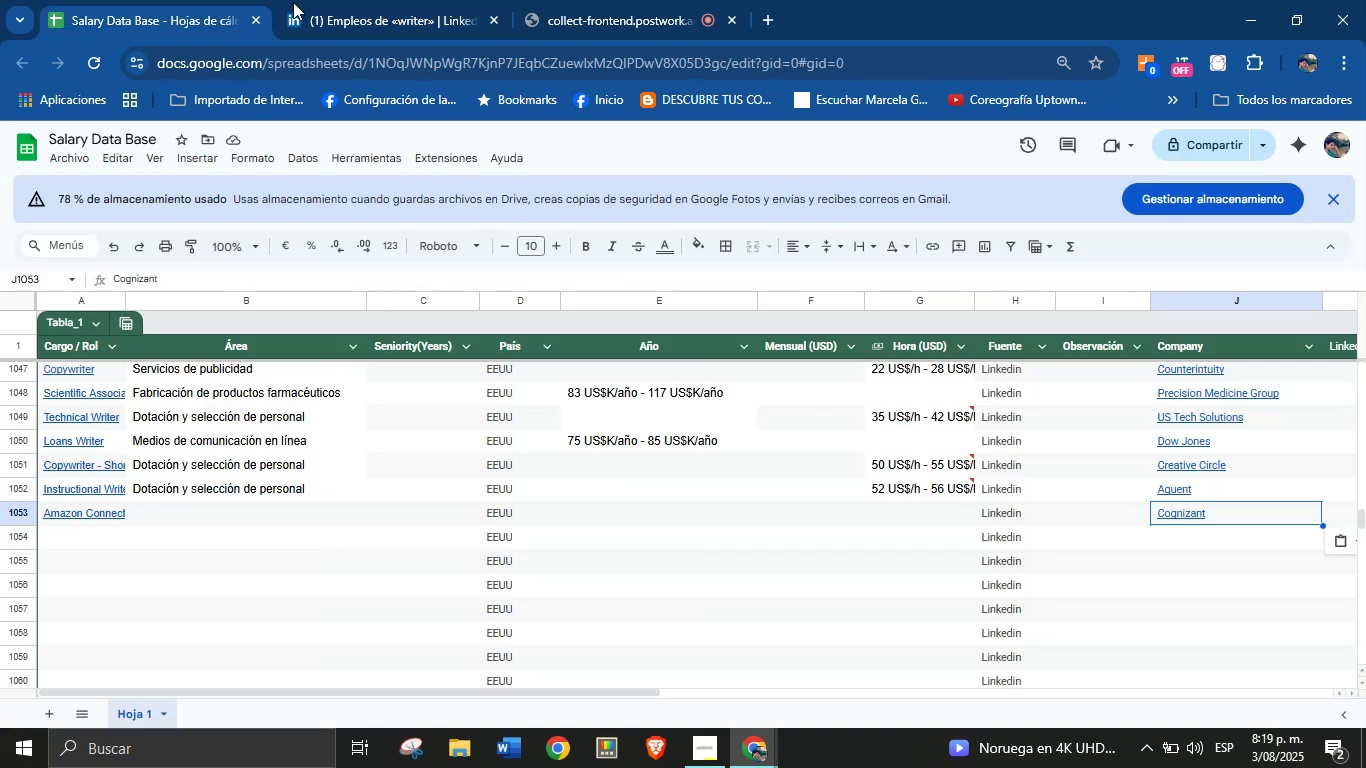 
left_click([388, 0])
 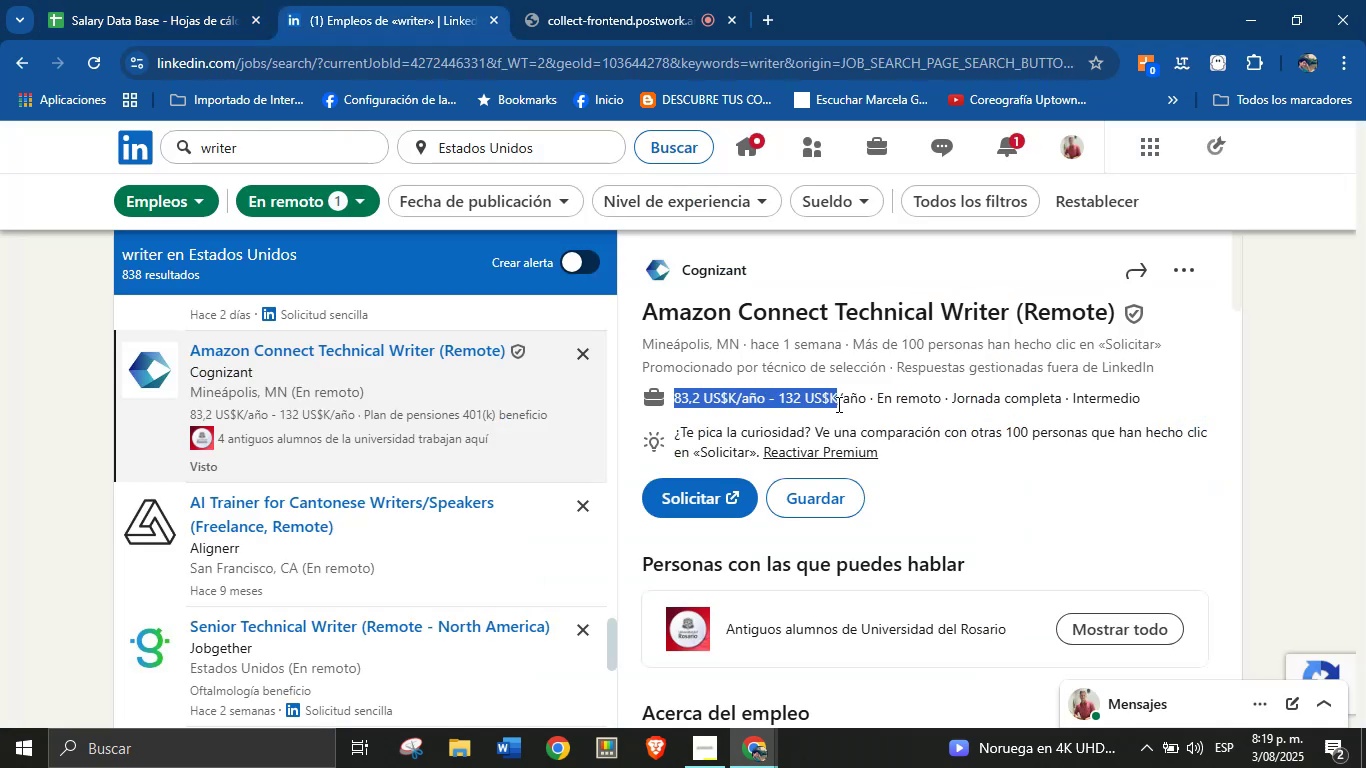 
key(Control+C)
 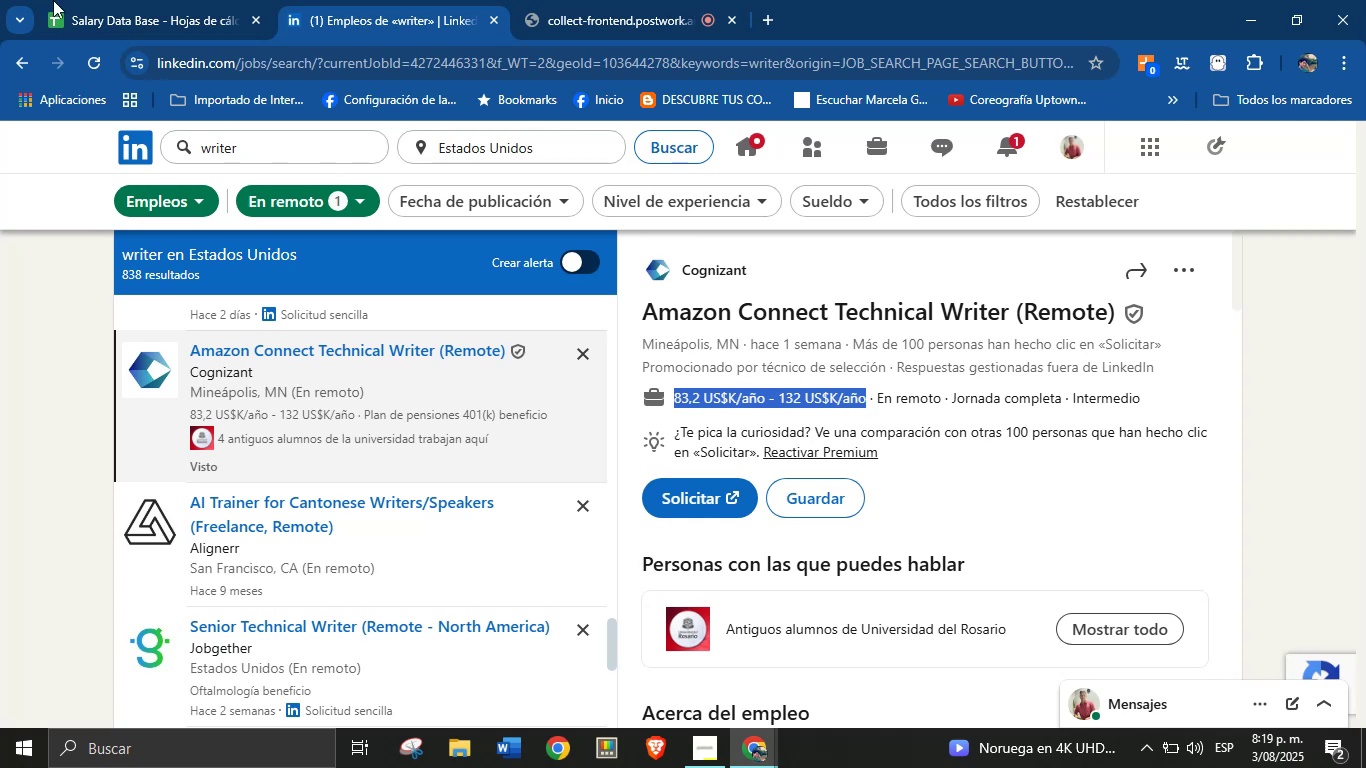 
left_click([145, 0])
 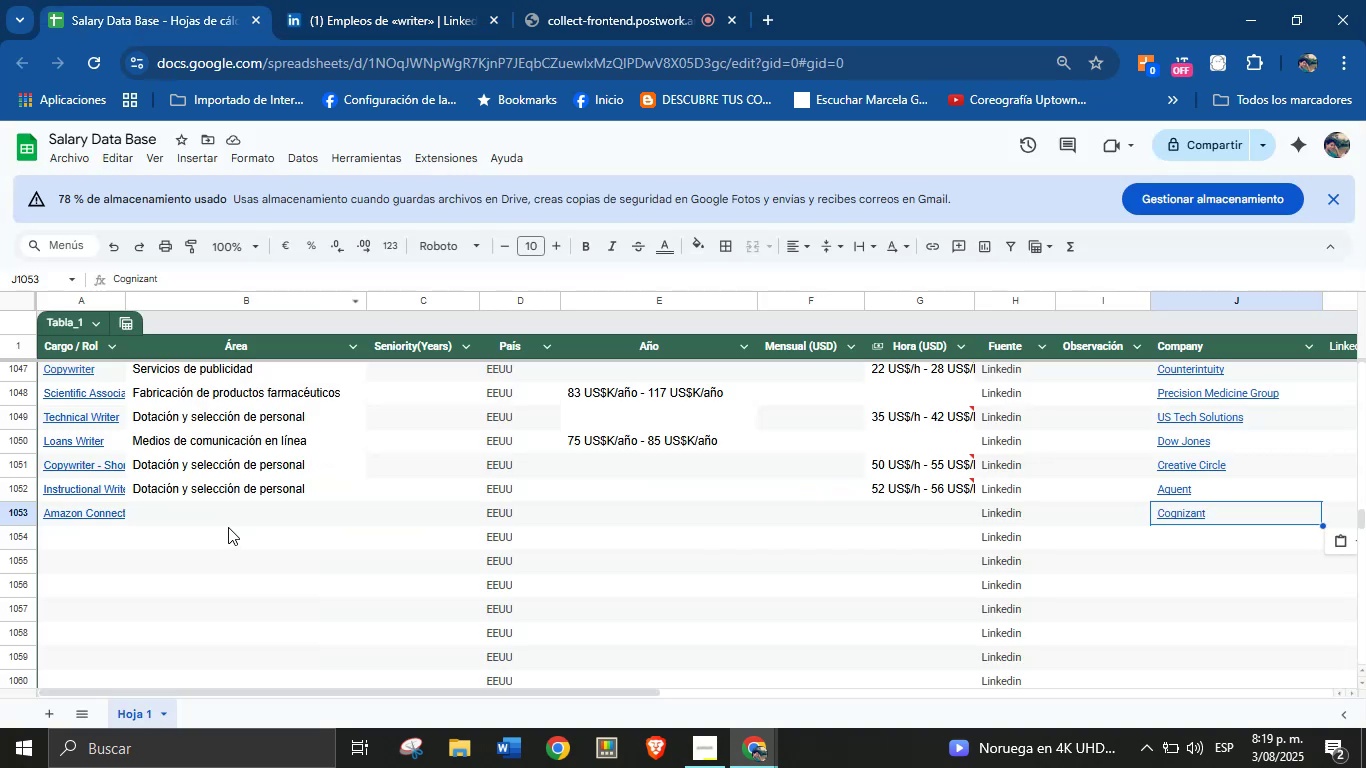 
left_click([225, 518])
 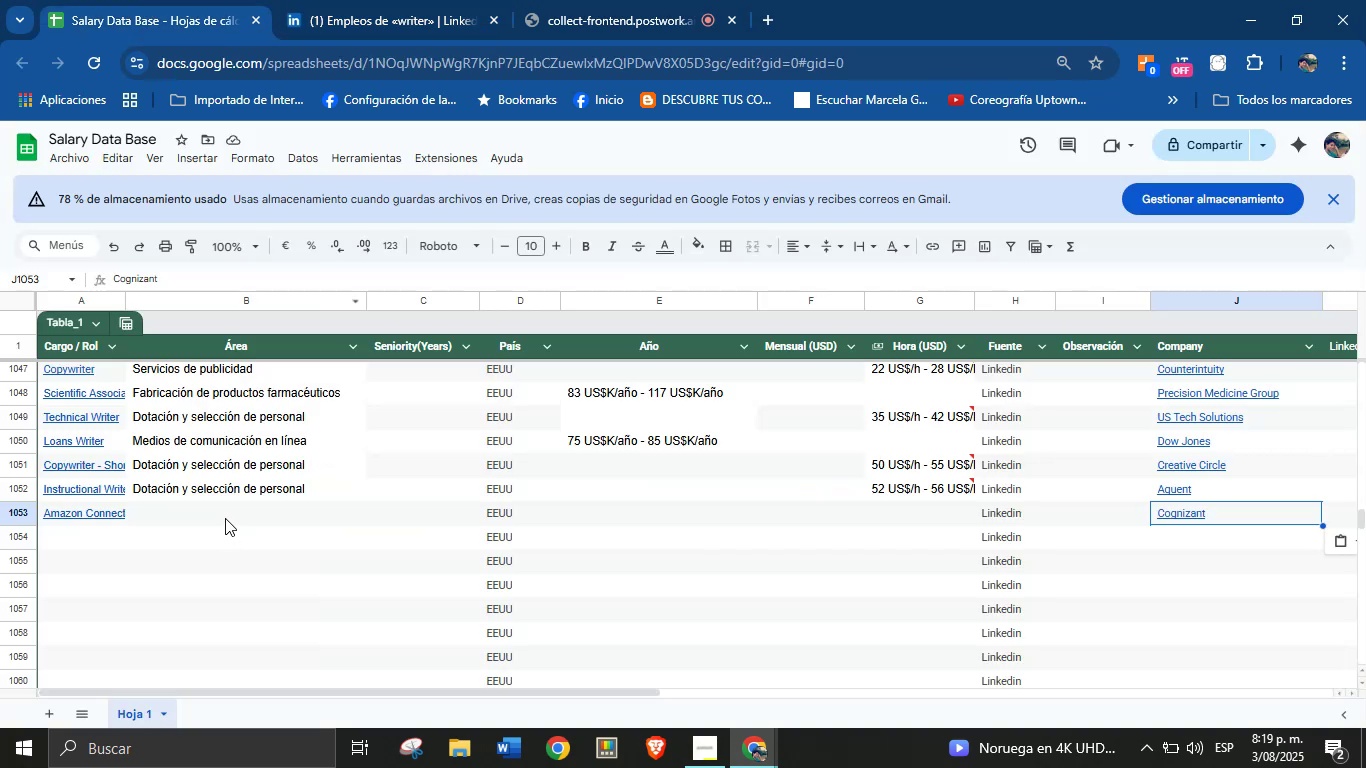 
key(Control+V)
 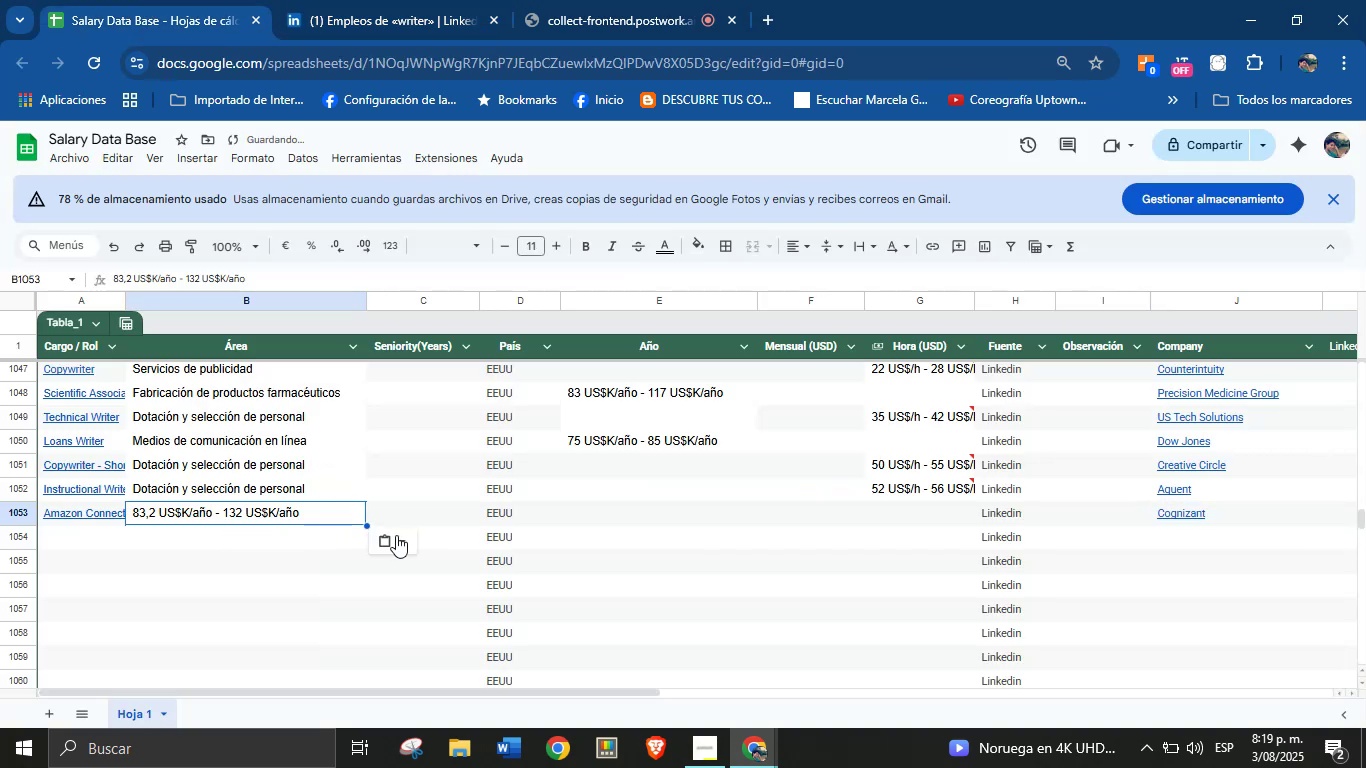 
key(Control+Z)
 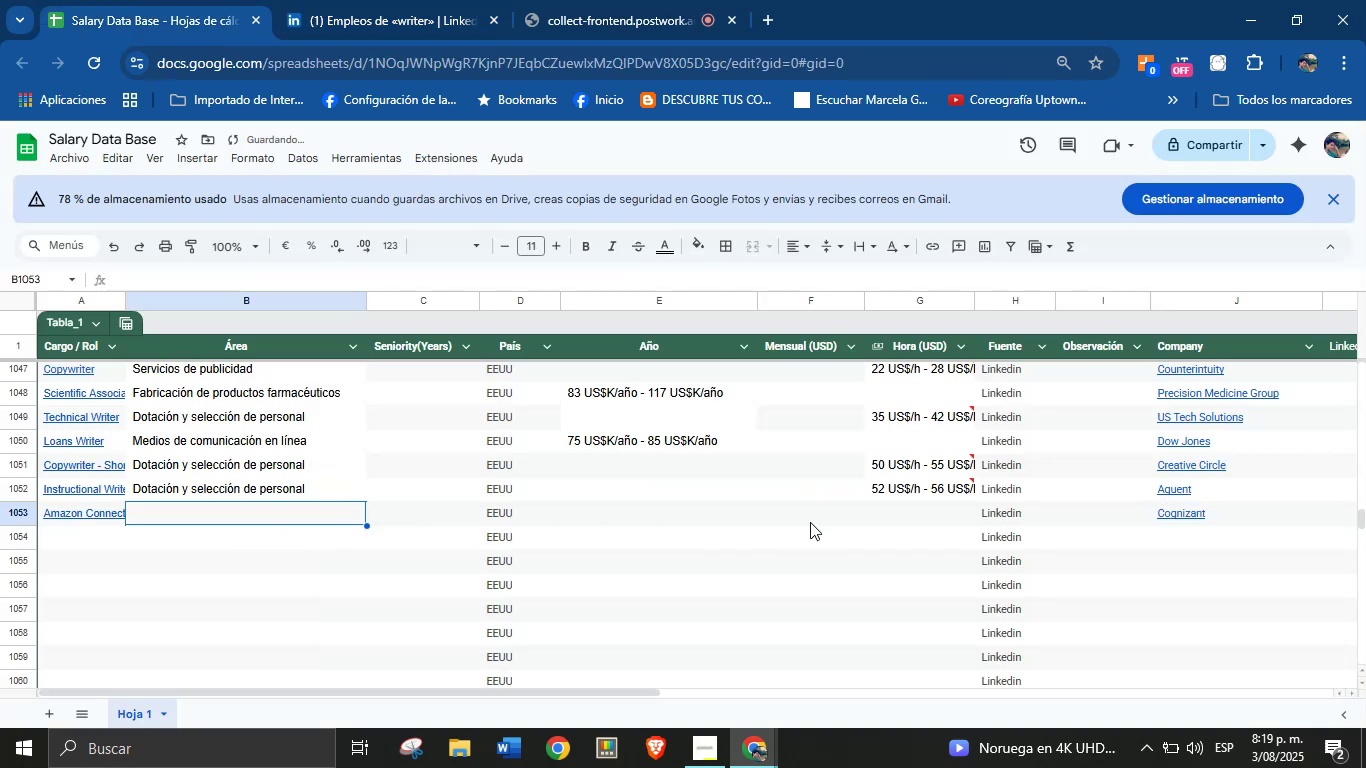 
left_click([685, 507])
 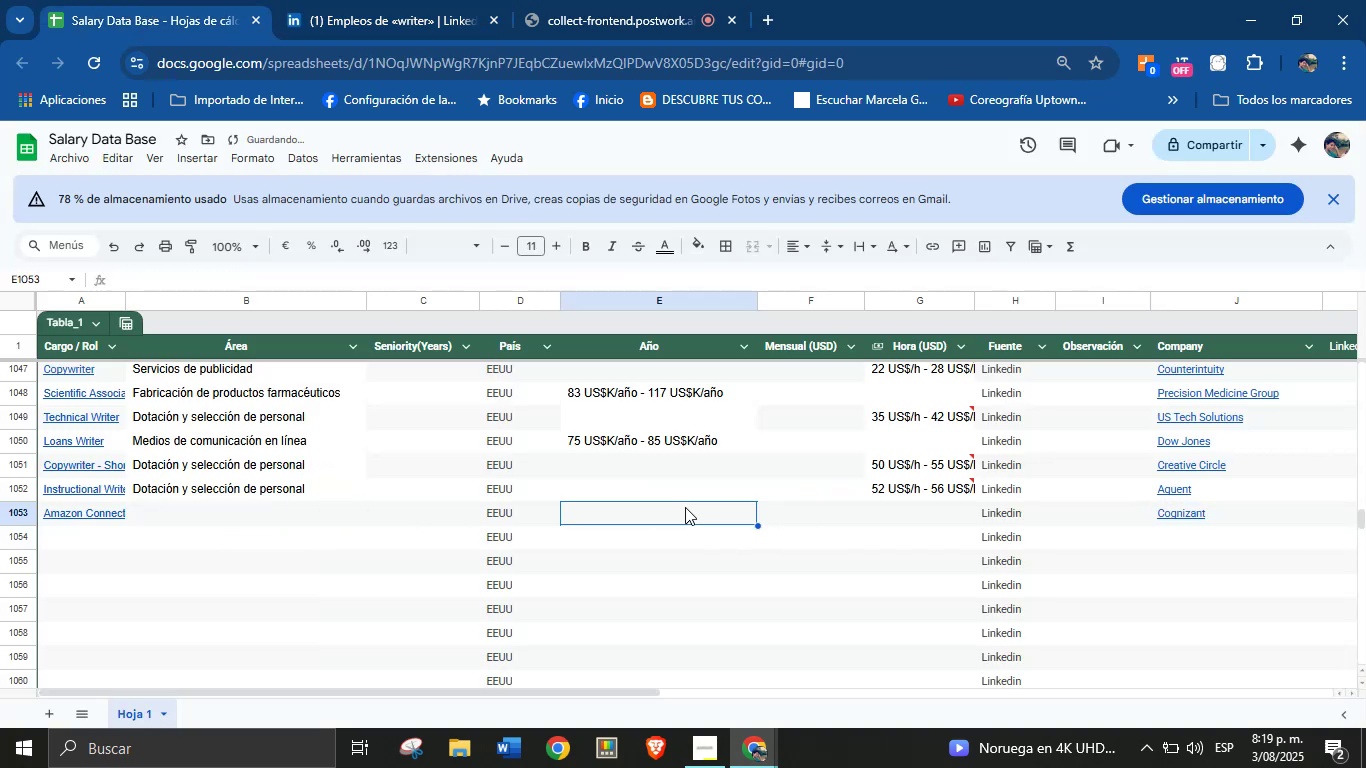 
key(Control+V)
 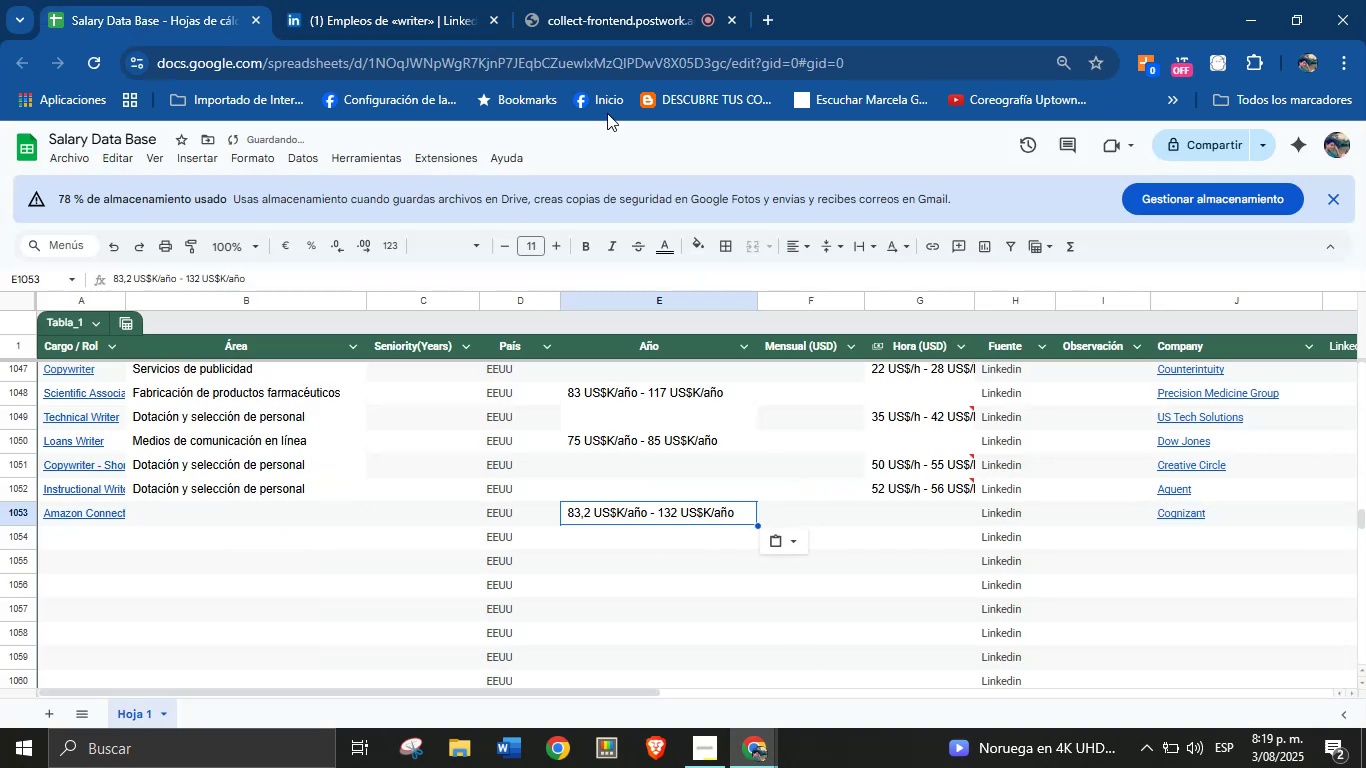 
left_click([424, 0])
 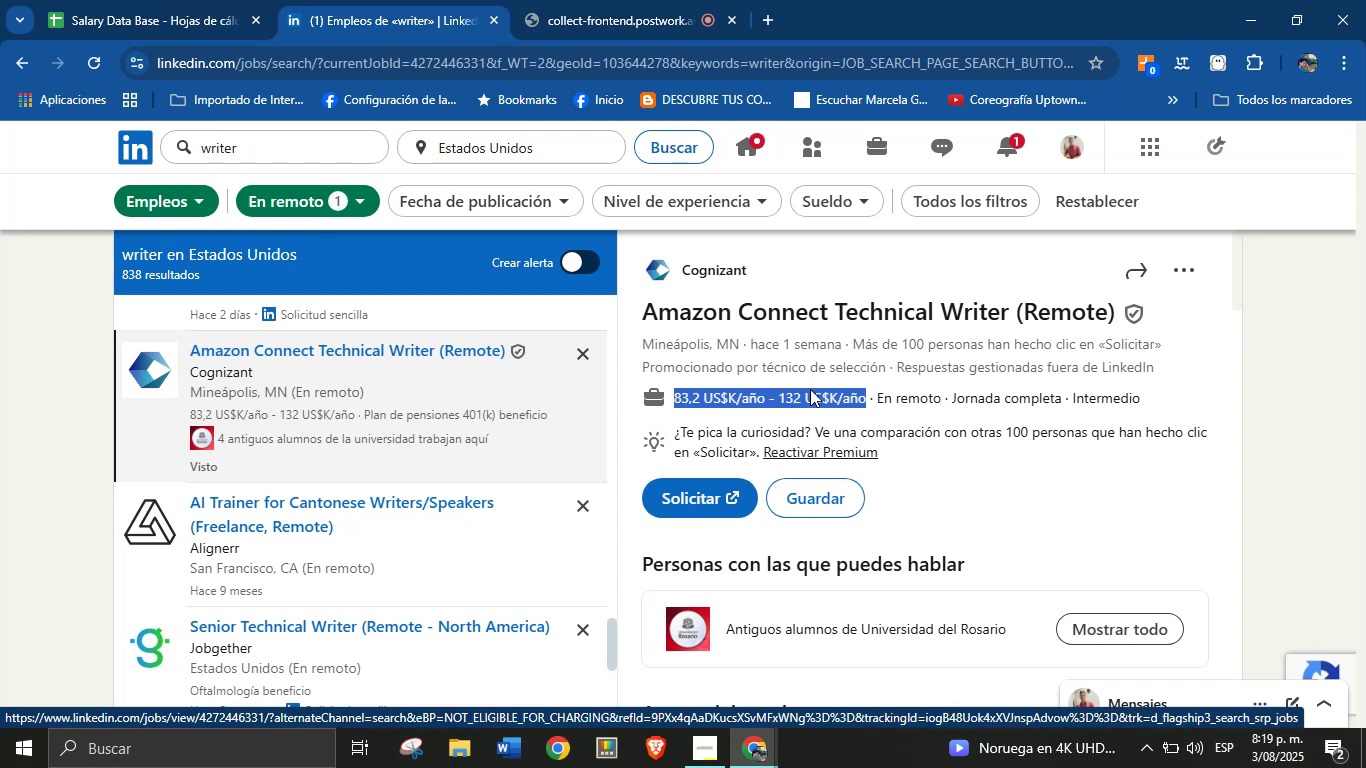 
wait(6.99)
 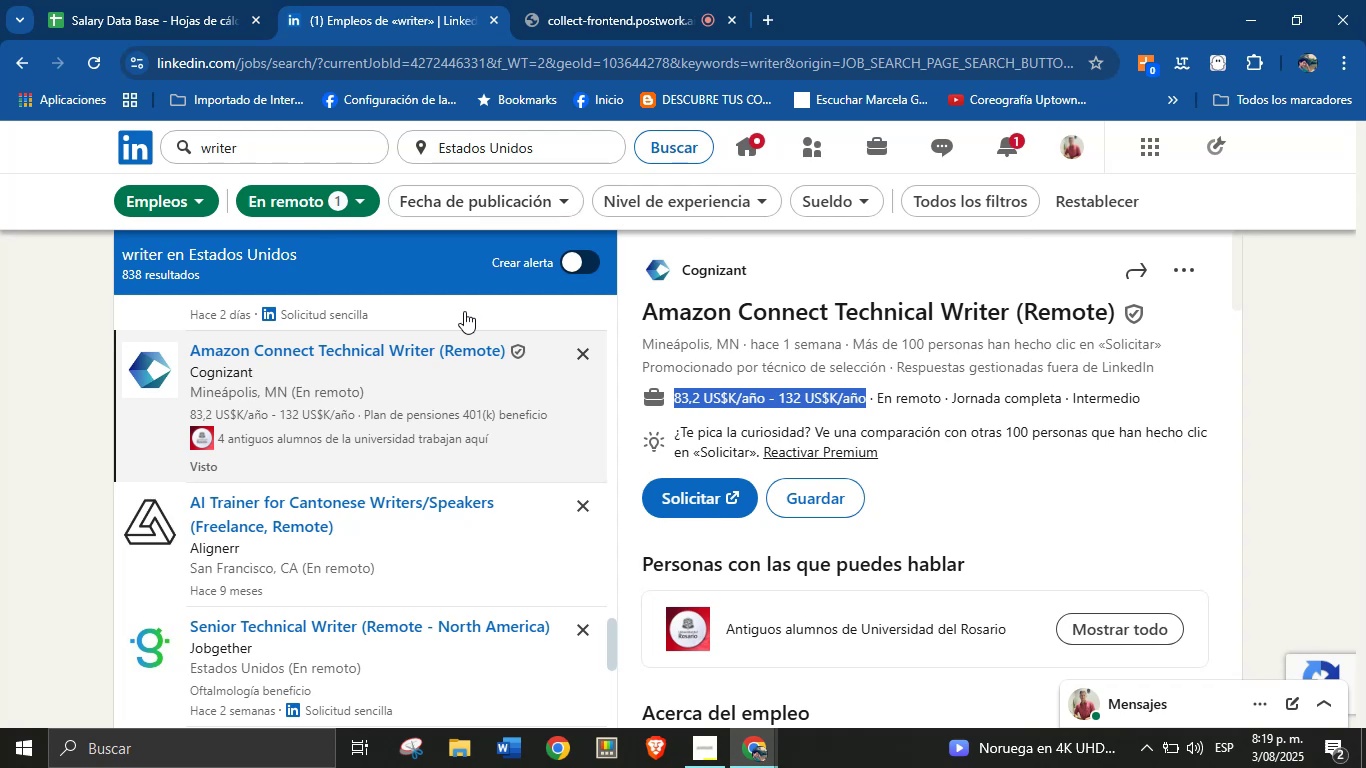 
scroll: coordinate [762, 447], scroll_direction: down, amount: 20.0
 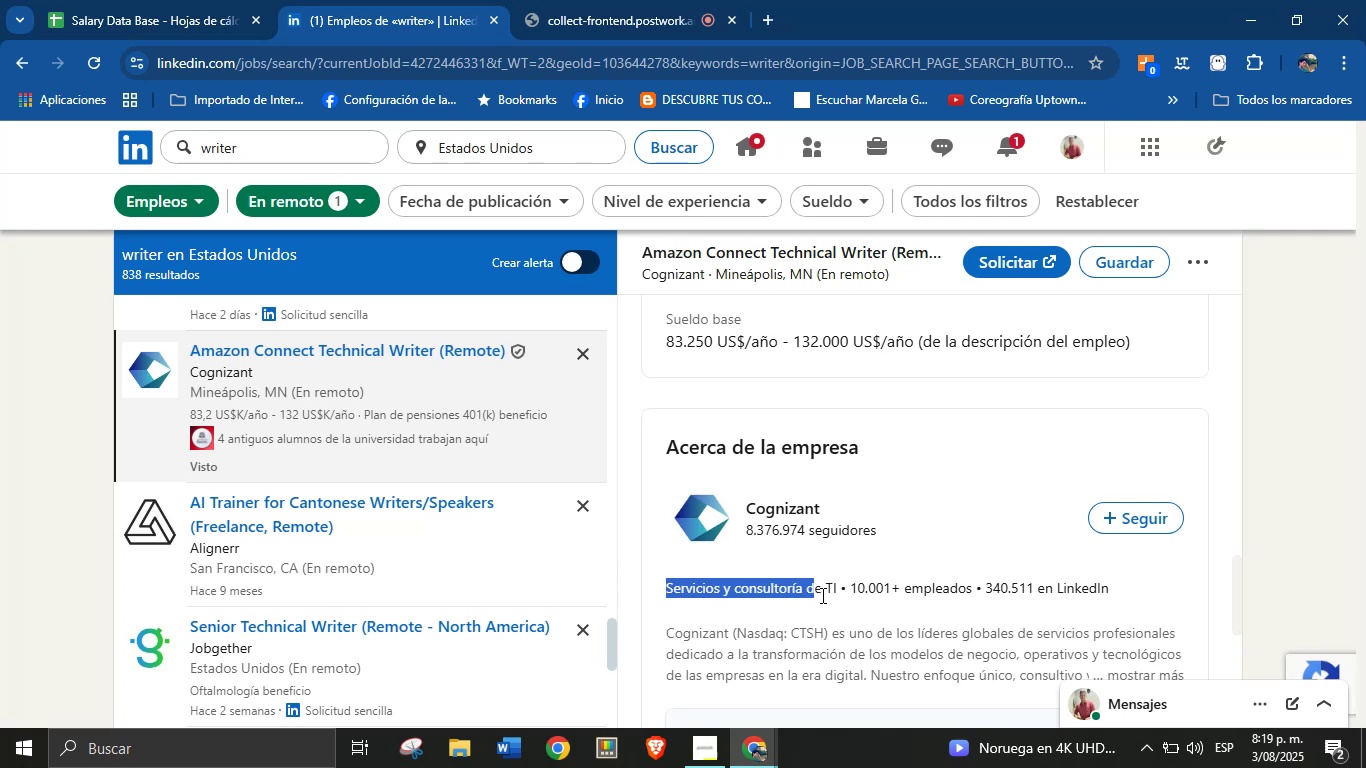 
key(Control+C)
 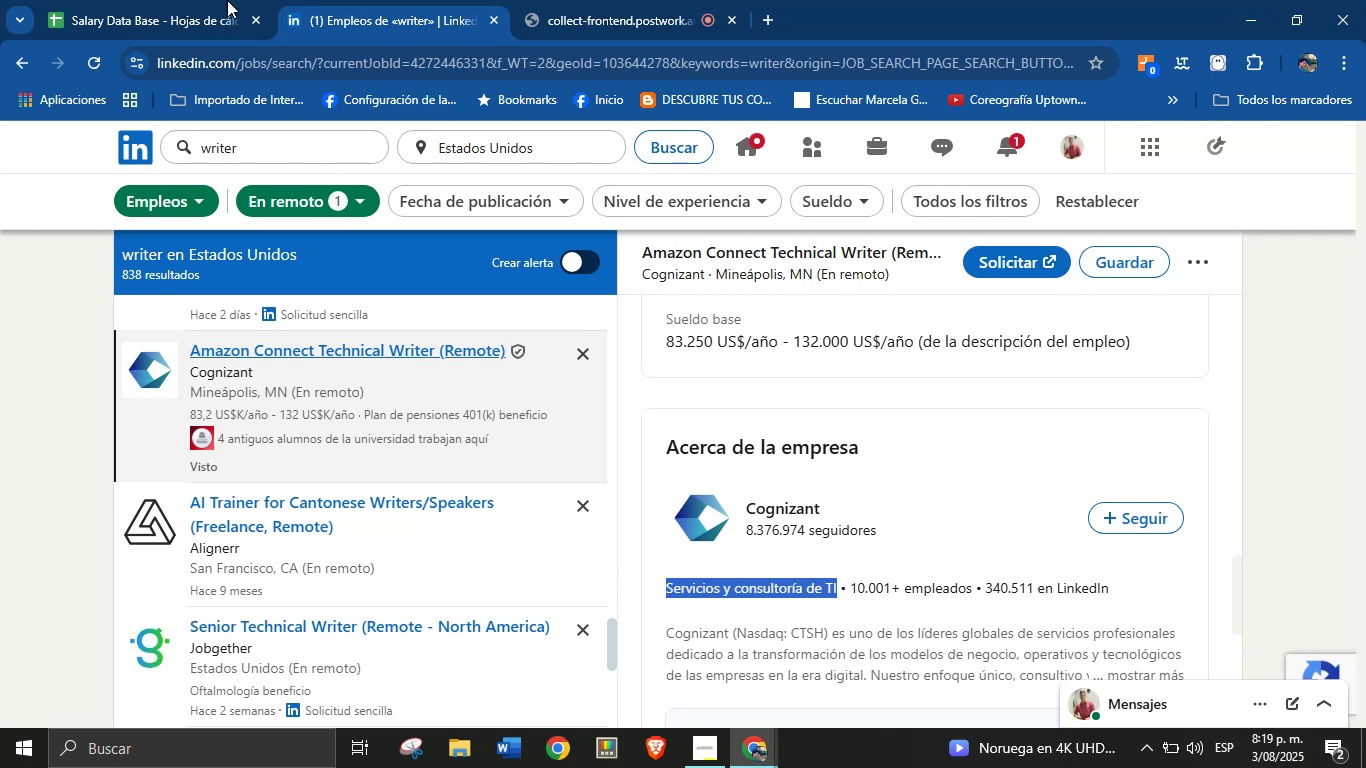 
left_click([200, 0])
 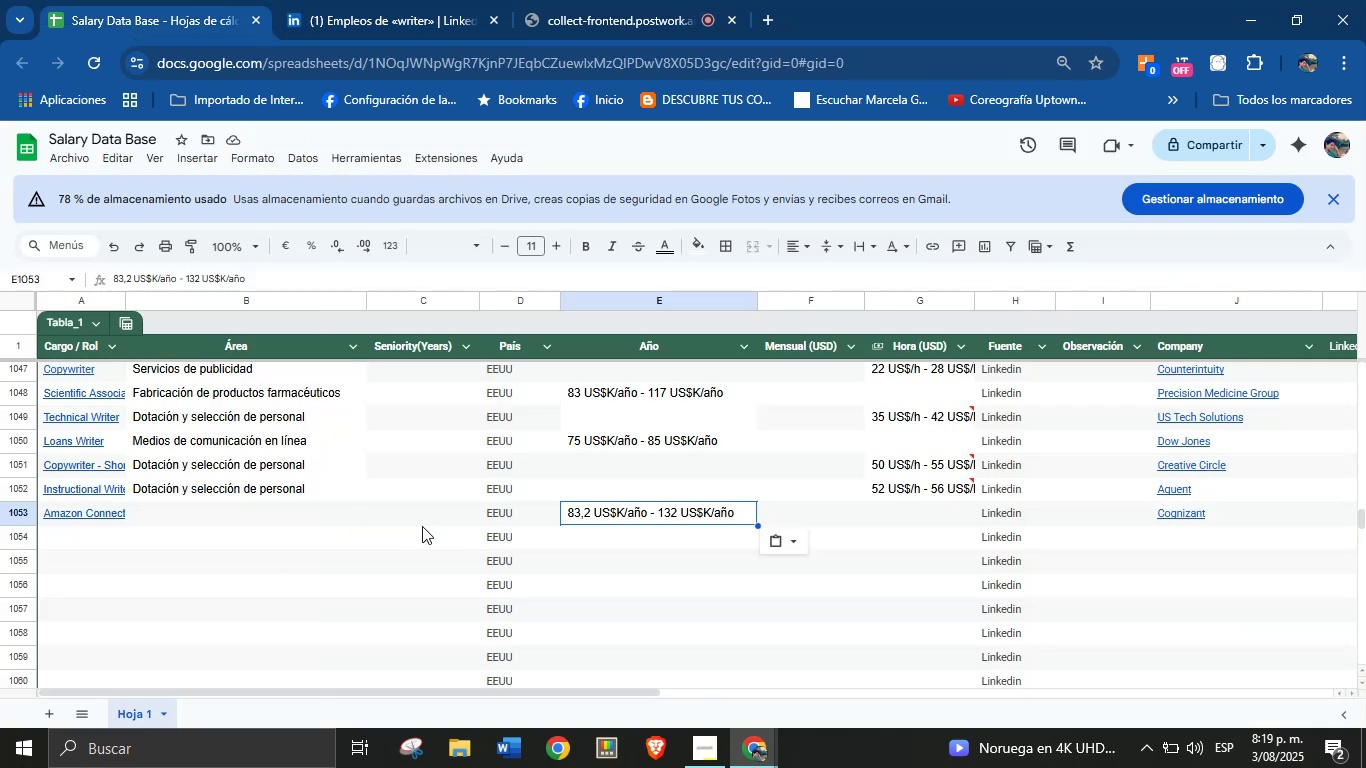 
left_click([230, 520])
 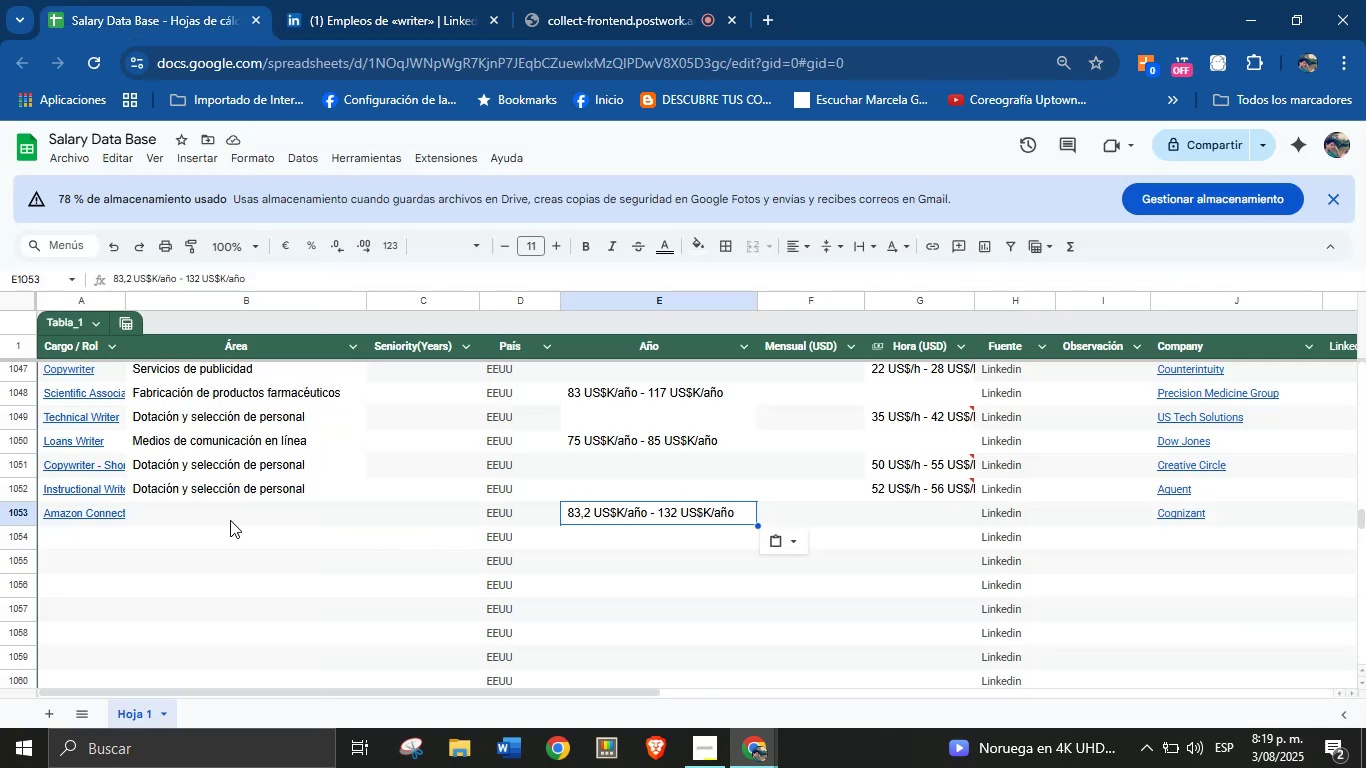 
key(Control+V)
 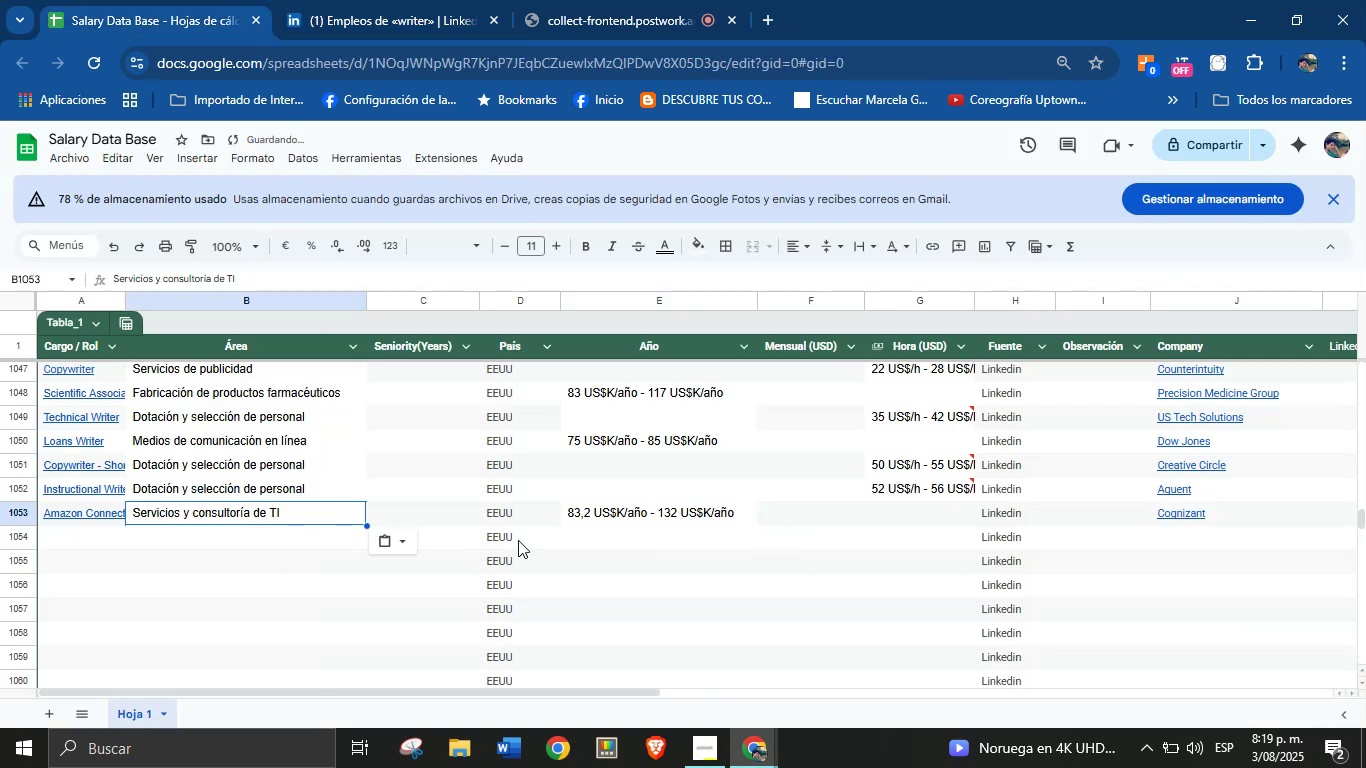 
left_click([85, 533])
 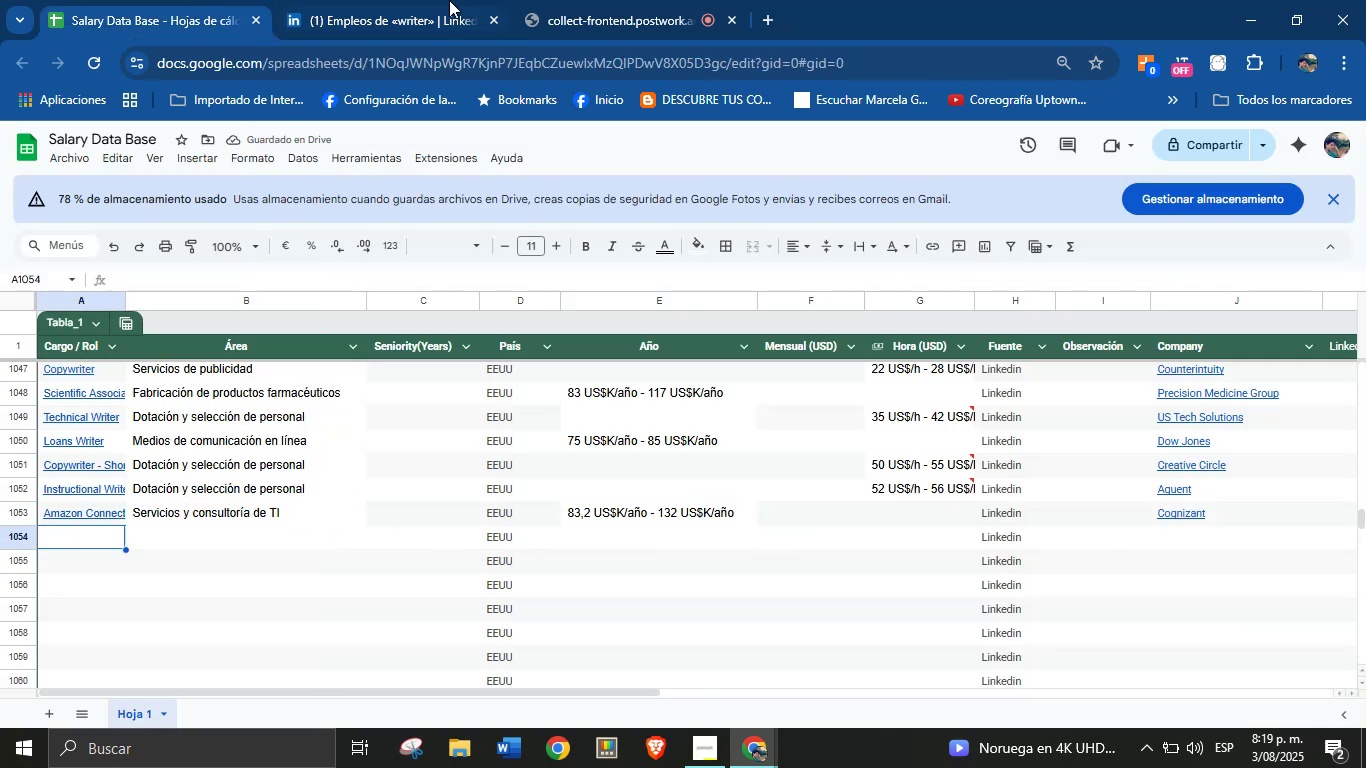 
left_click([429, 0])
 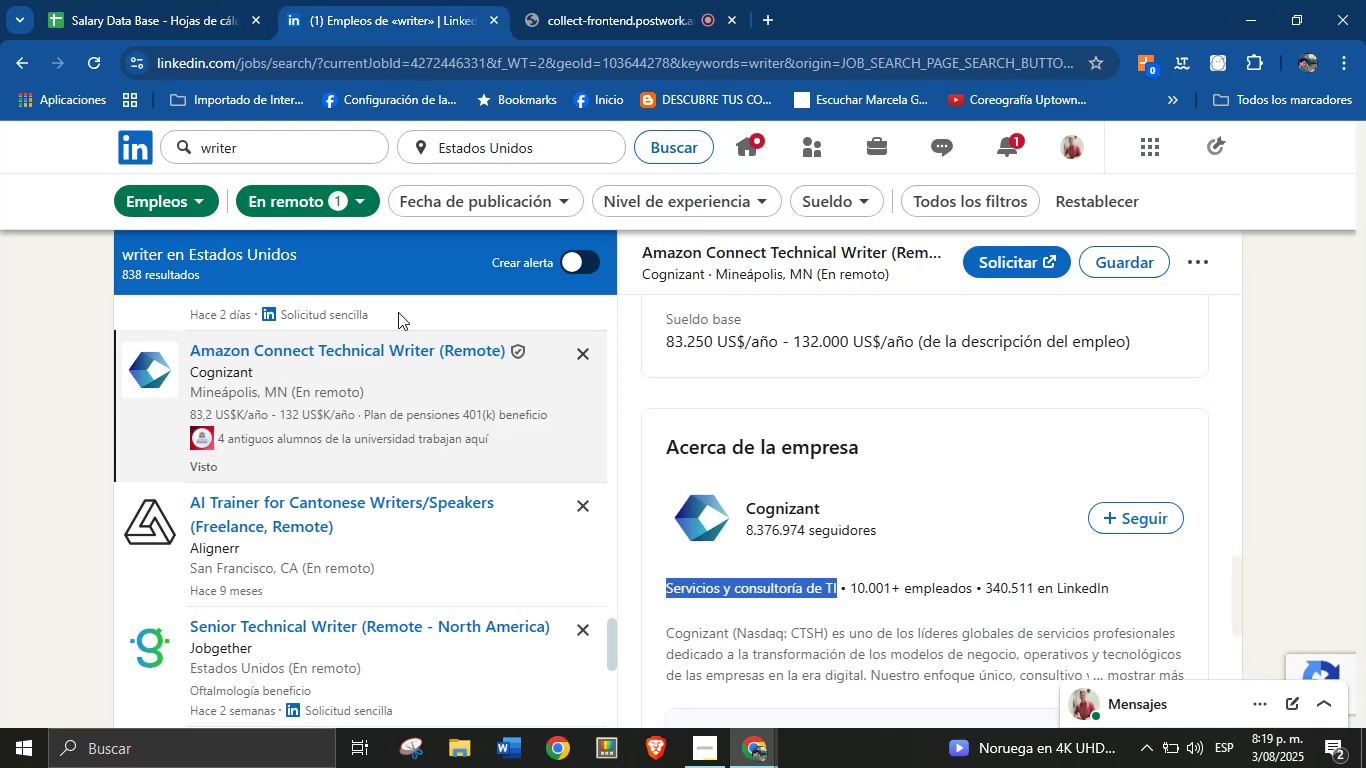 
scroll: coordinate [314, 349], scroll_direction: down, amount: 4.0
 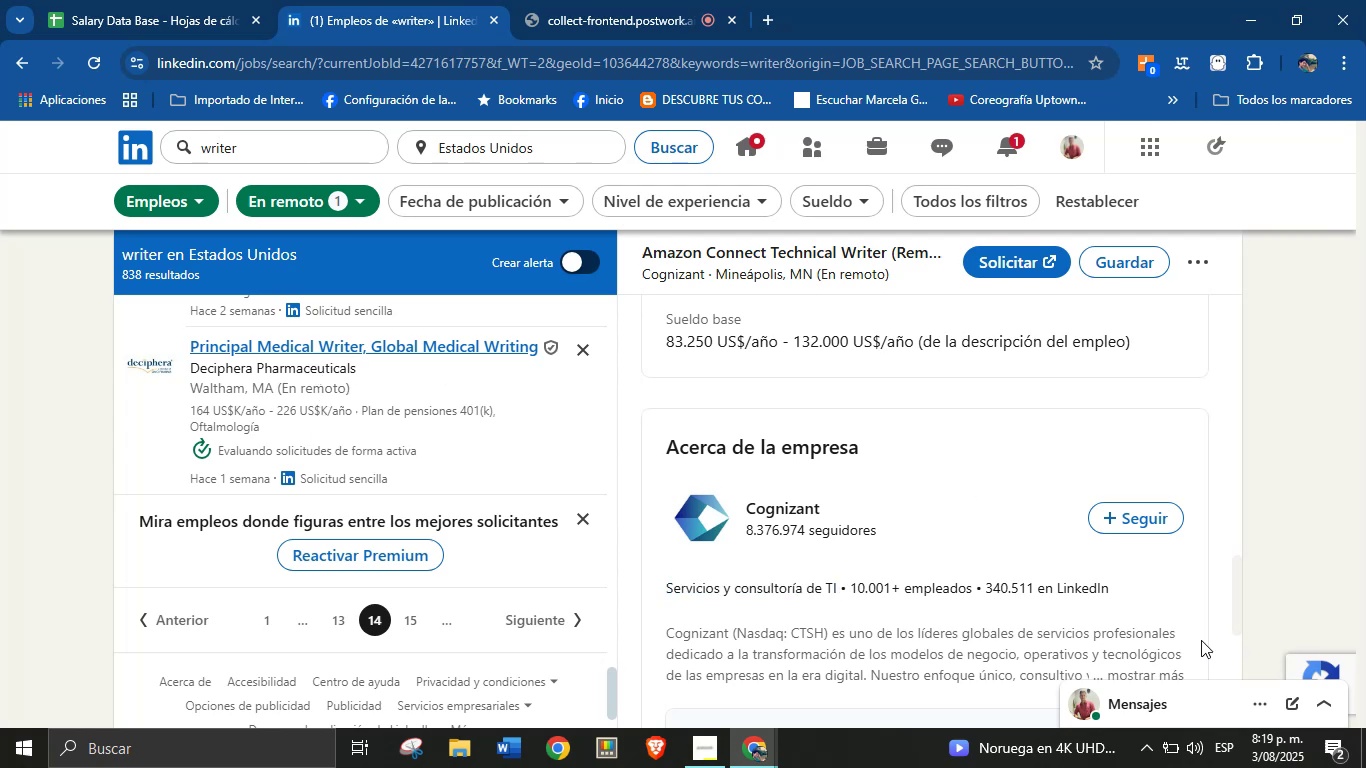 
left_click([592, 11])
 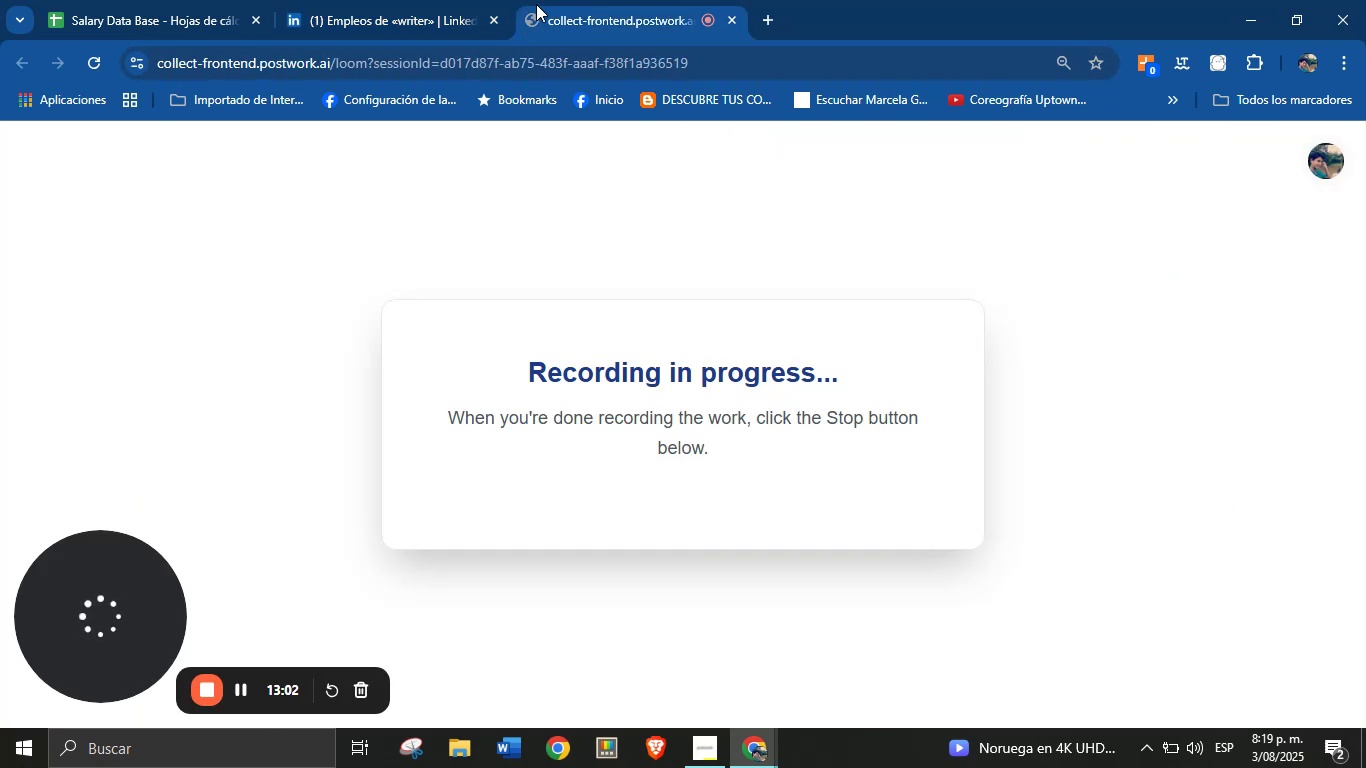 
left_click([458, 0])
 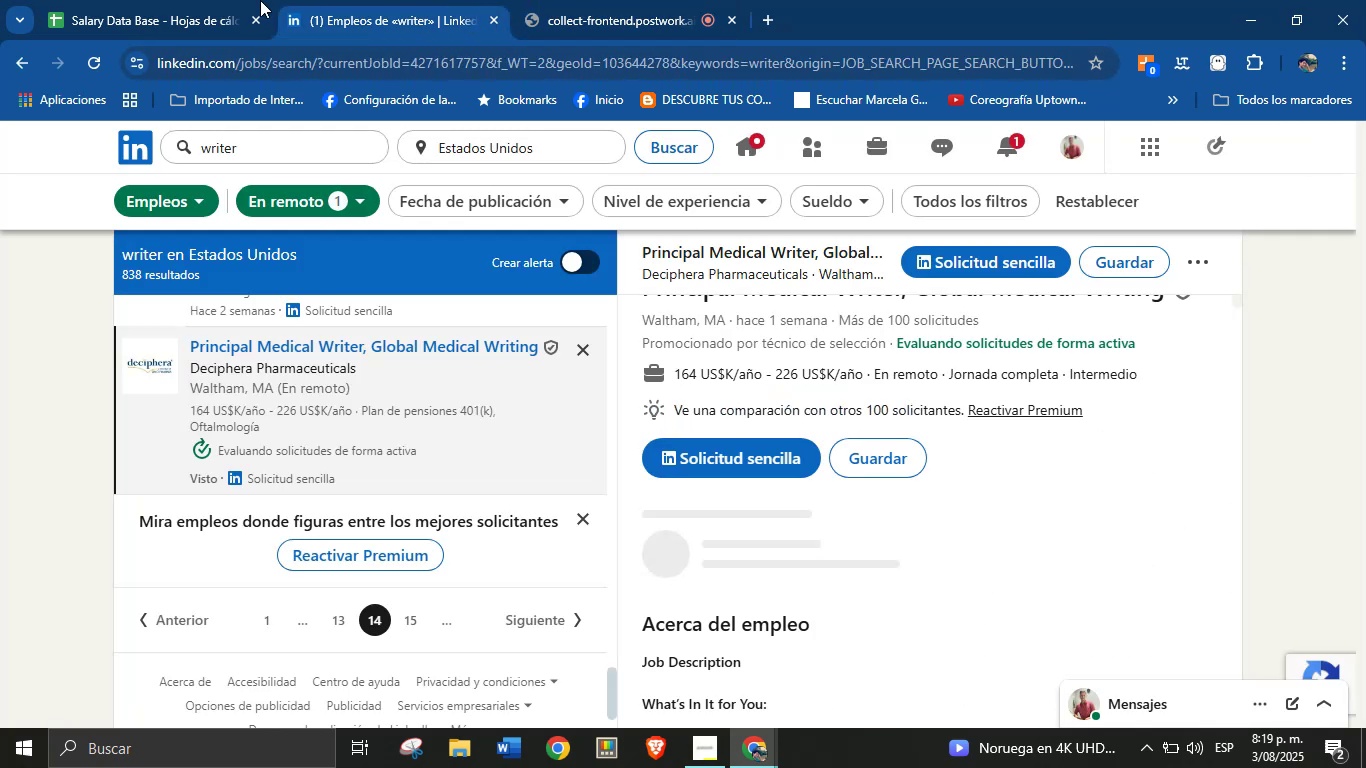 
left_click([198, 0])
 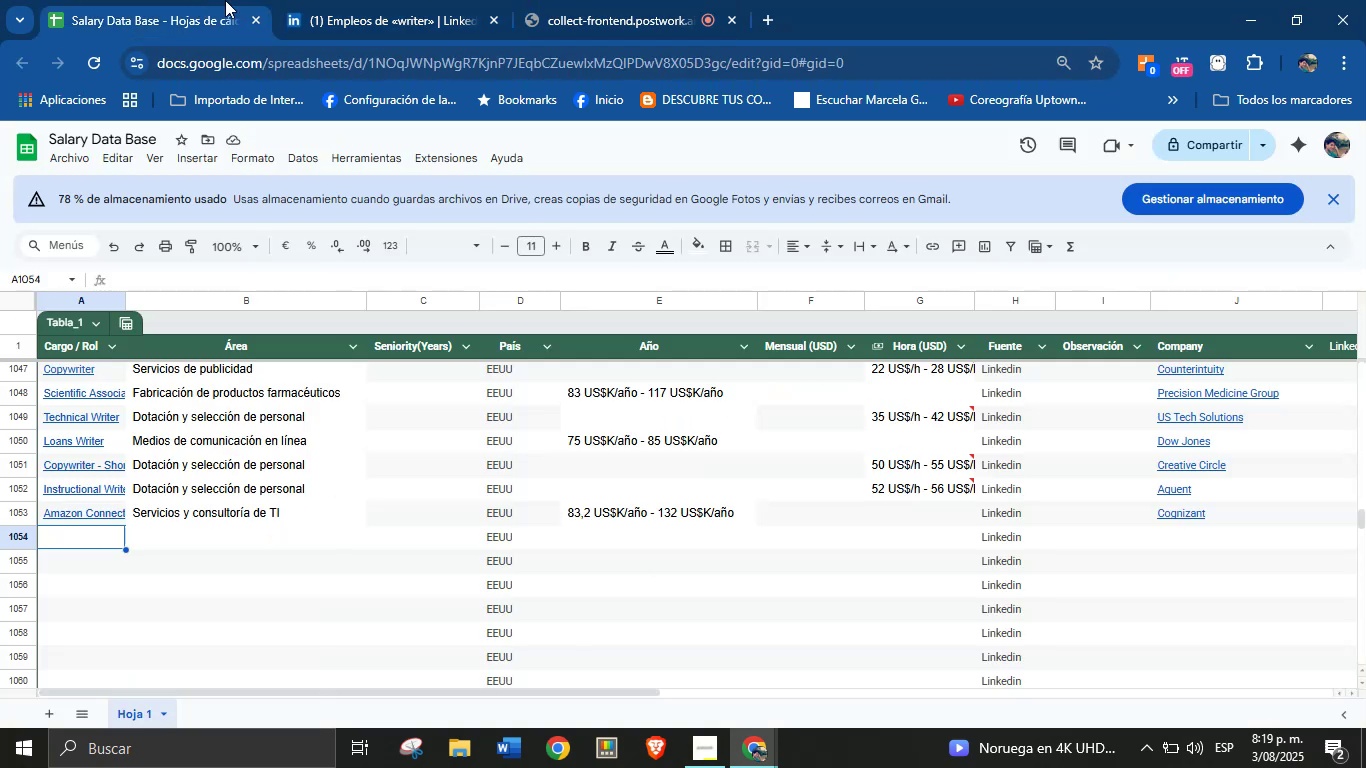 
left_click([368, 0])
 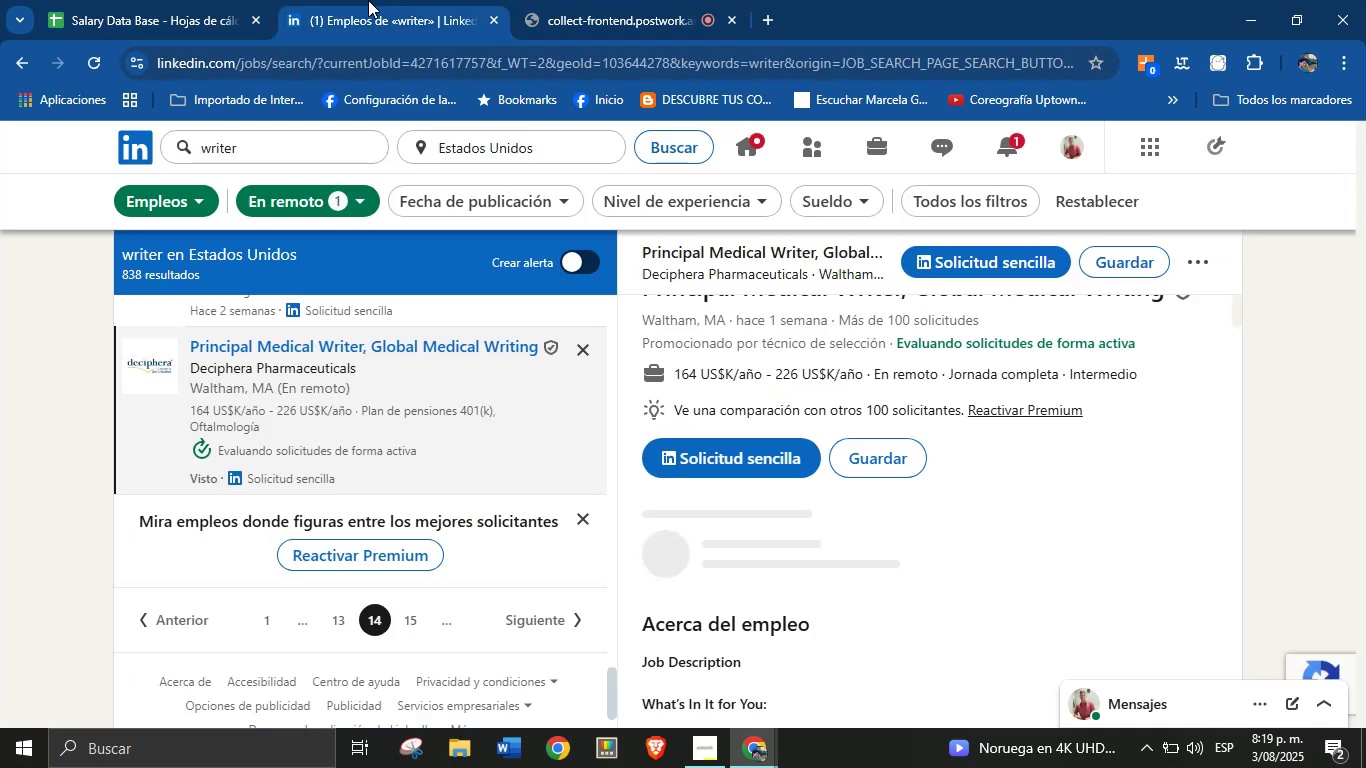 
mouse_move([430, 210])
 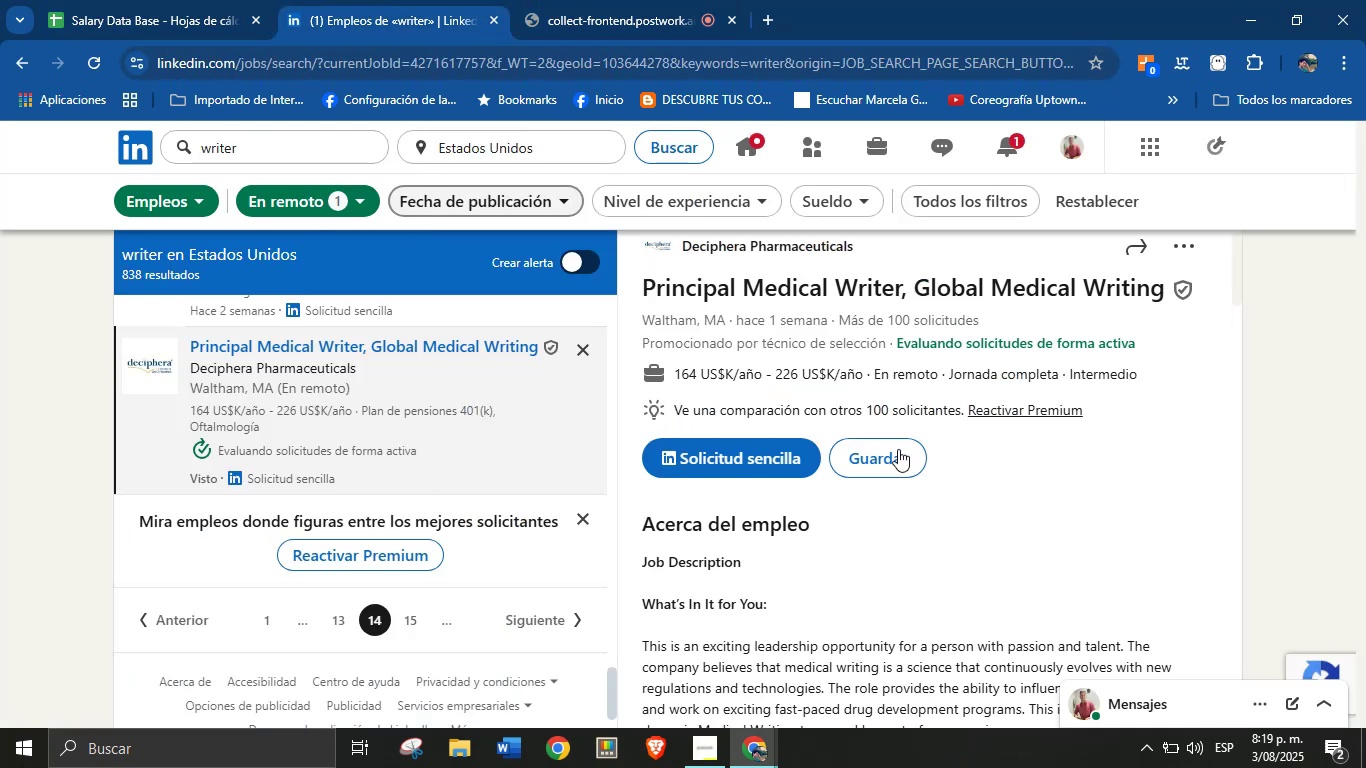 
scroll: coordinate [944, 357], scroll_direction: up, amount: 3.0
 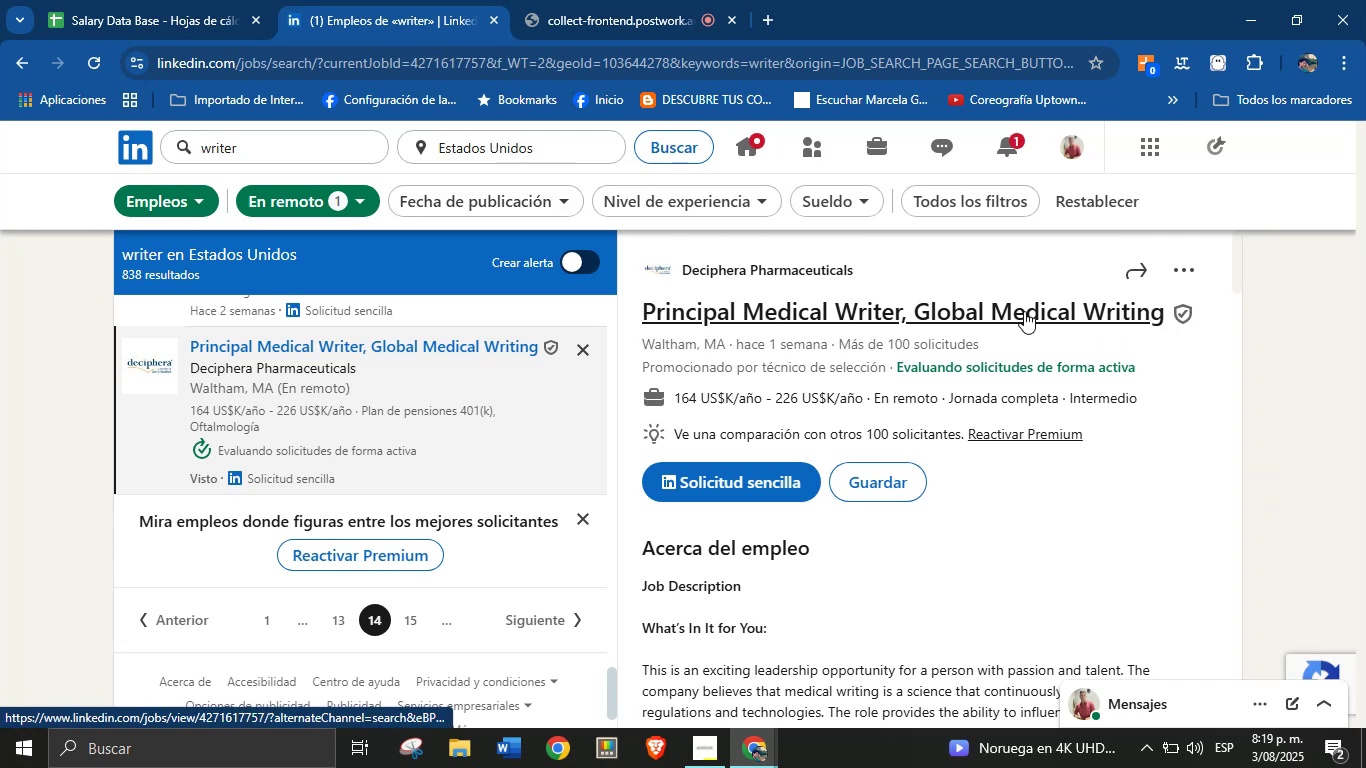 
wait(9.42)
 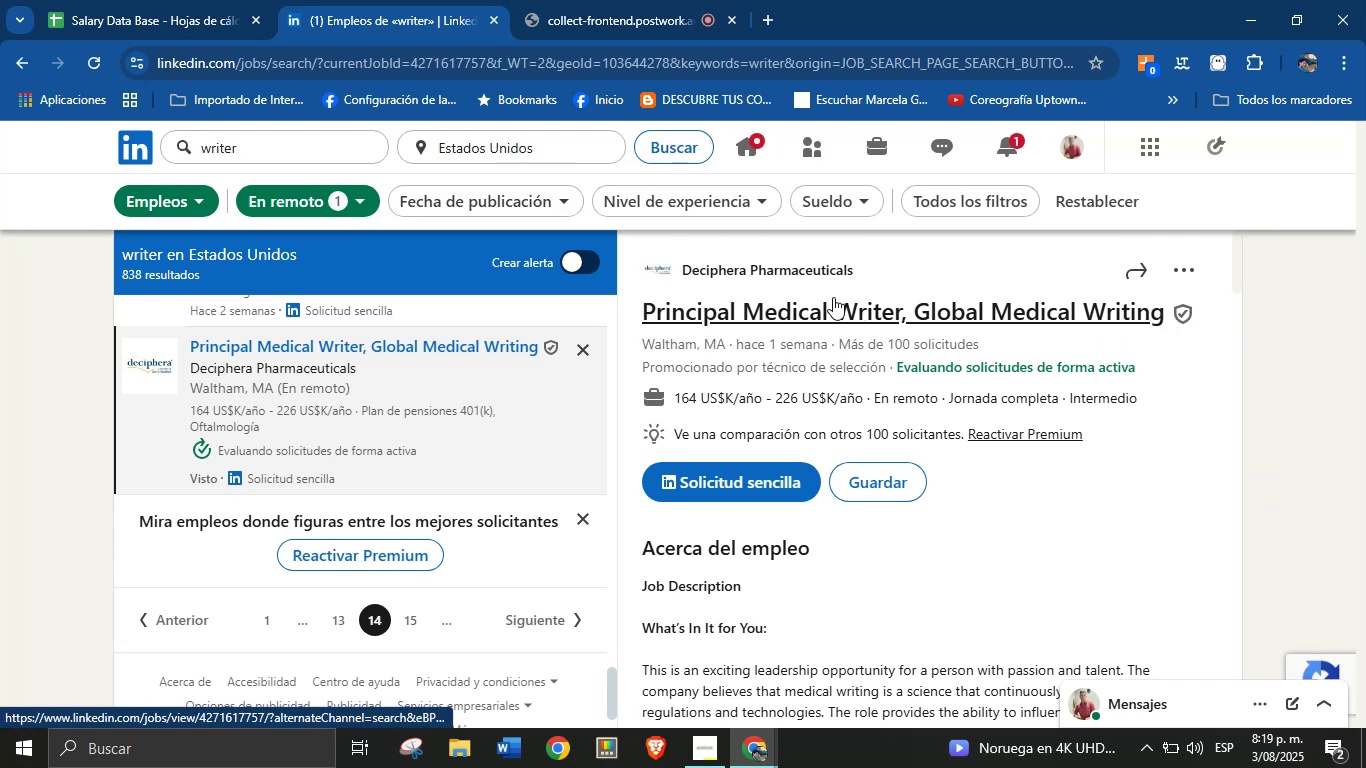 
key(Control+C)
 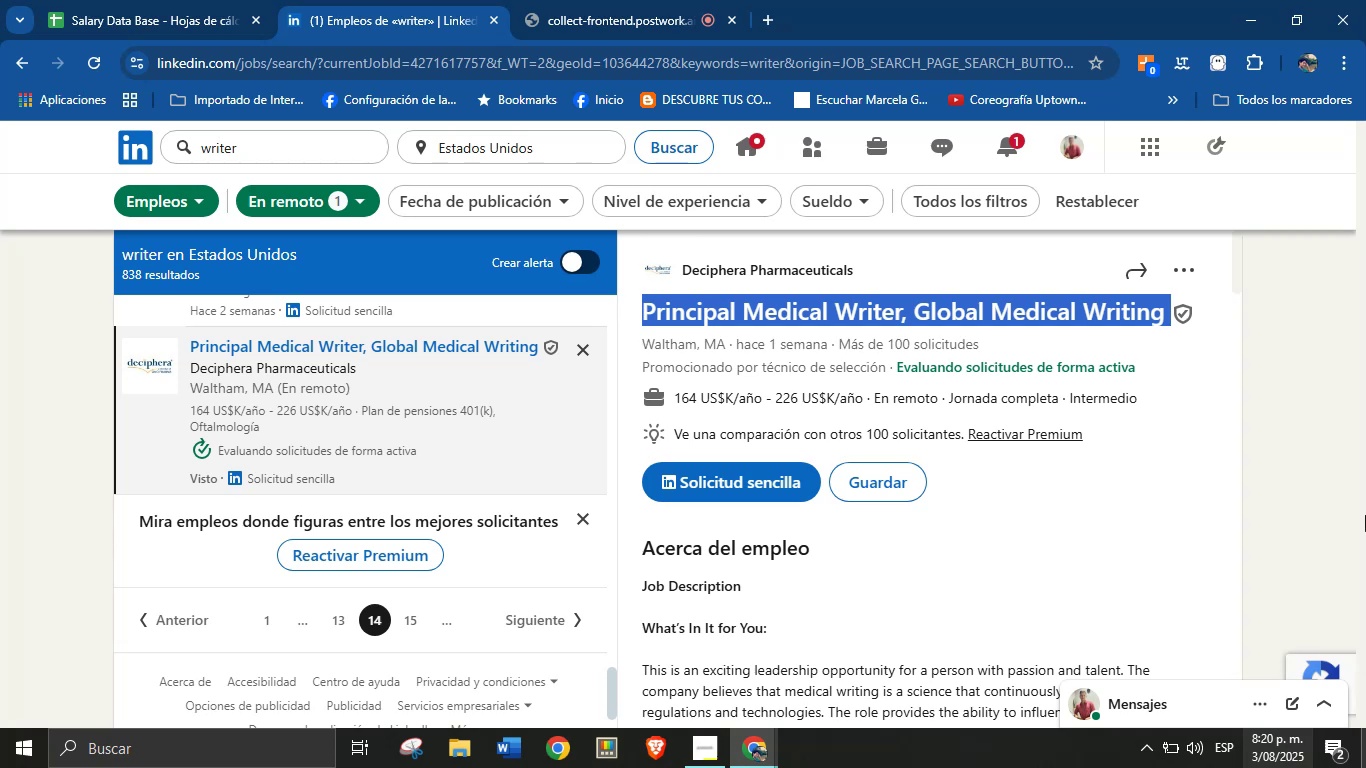 
left_click([193, 0])
 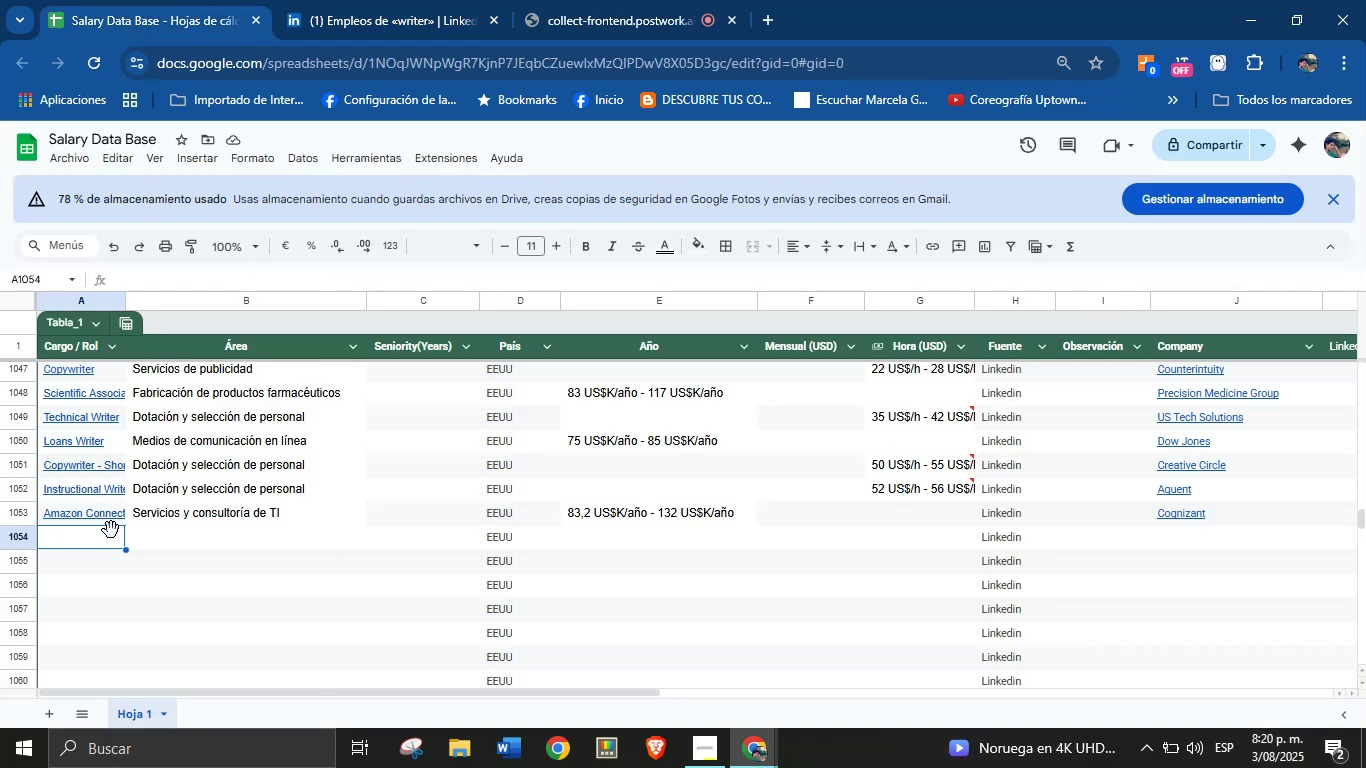 
left_click([97, 538])
 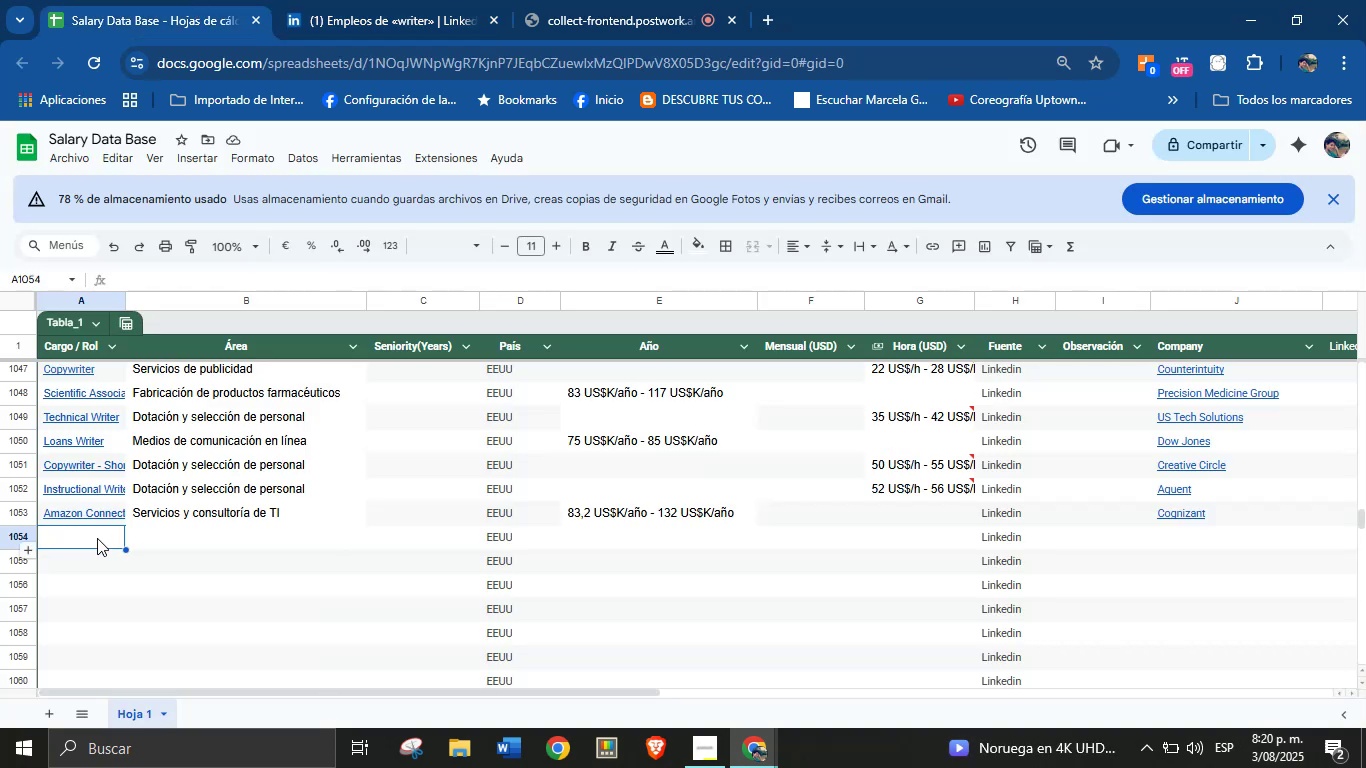 
key(Control+V)
 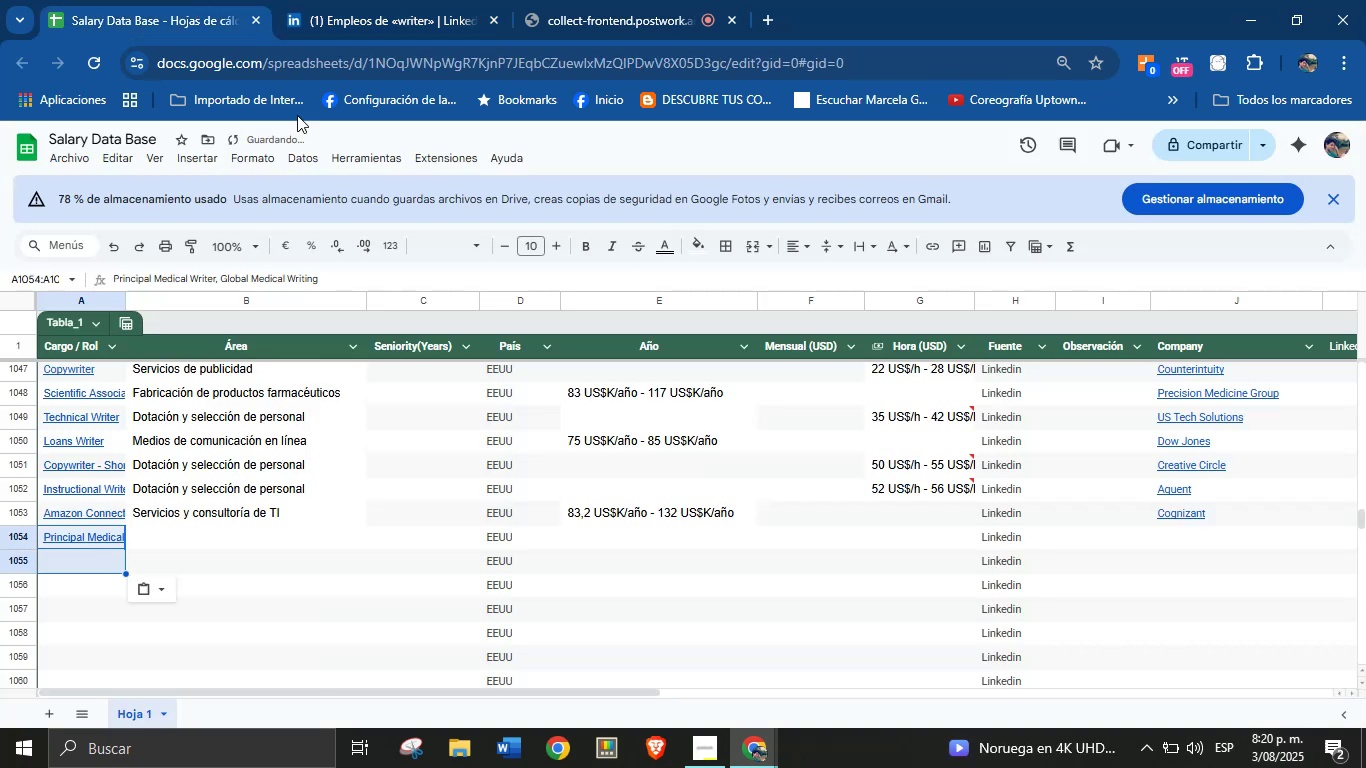 
left_click([377, 0])
 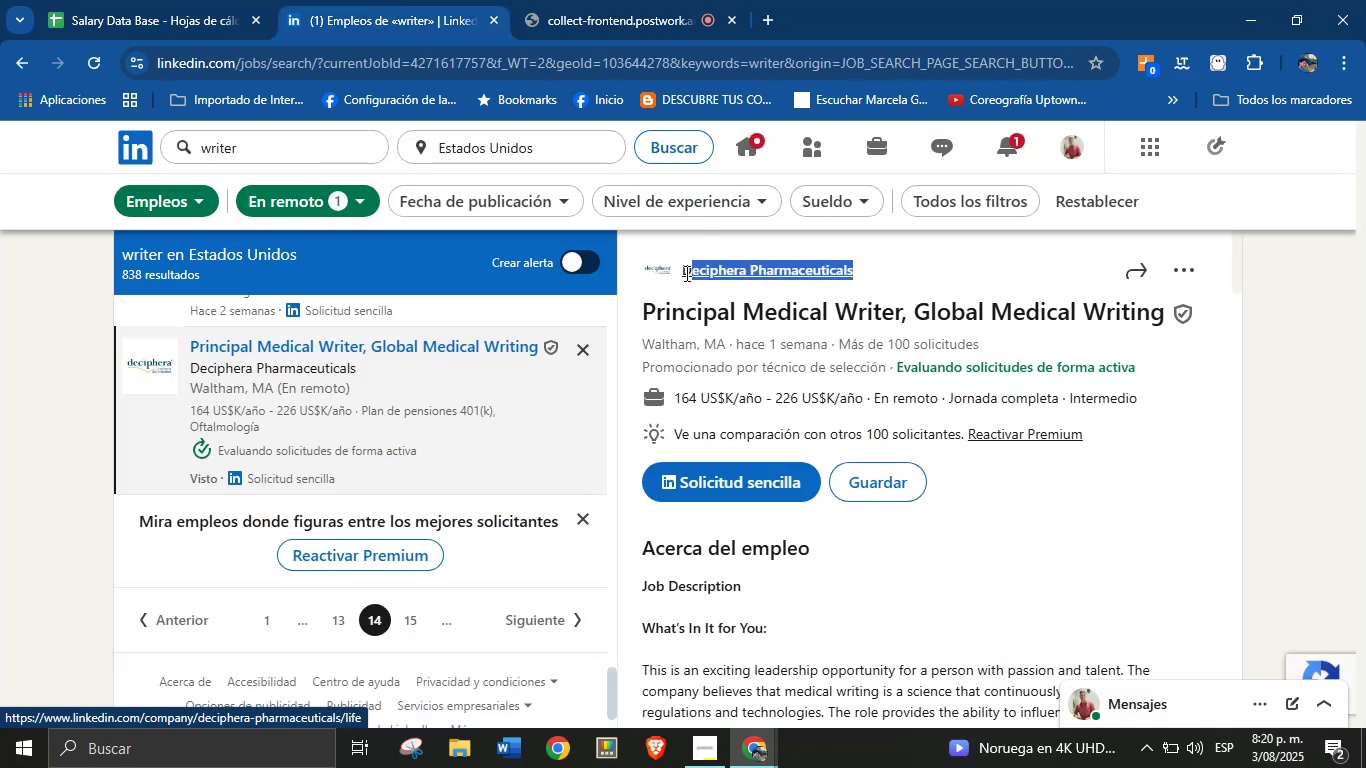 
key(Control+C)
 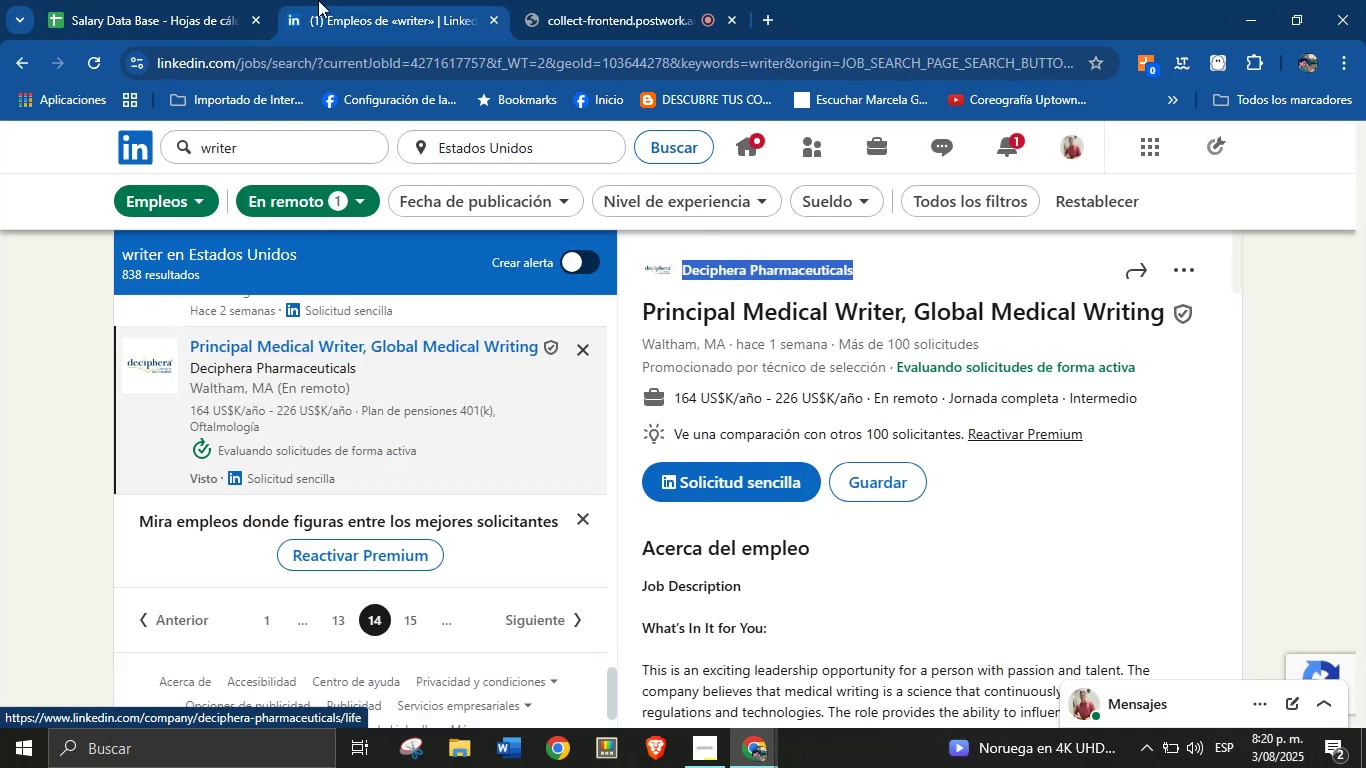 
left_click([220, 0])
 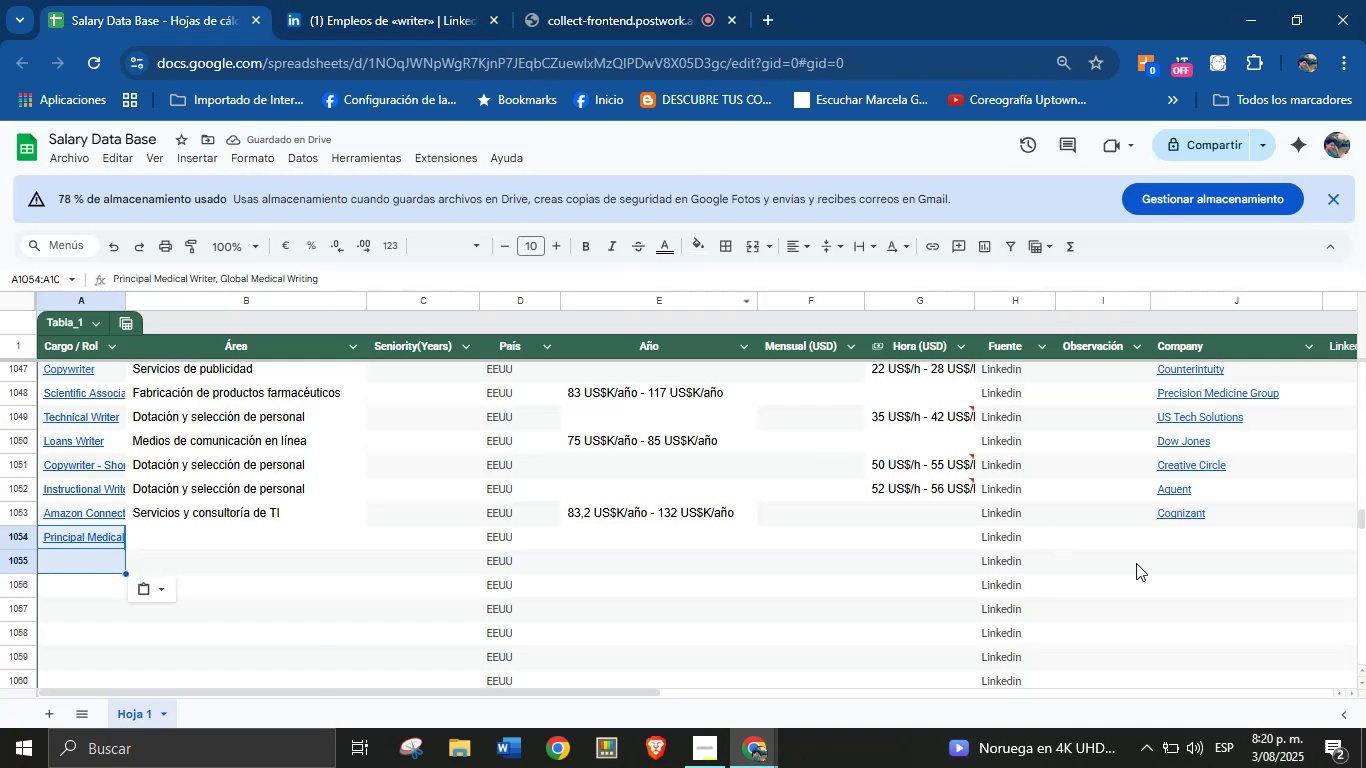 
left_click([1177, 532])
 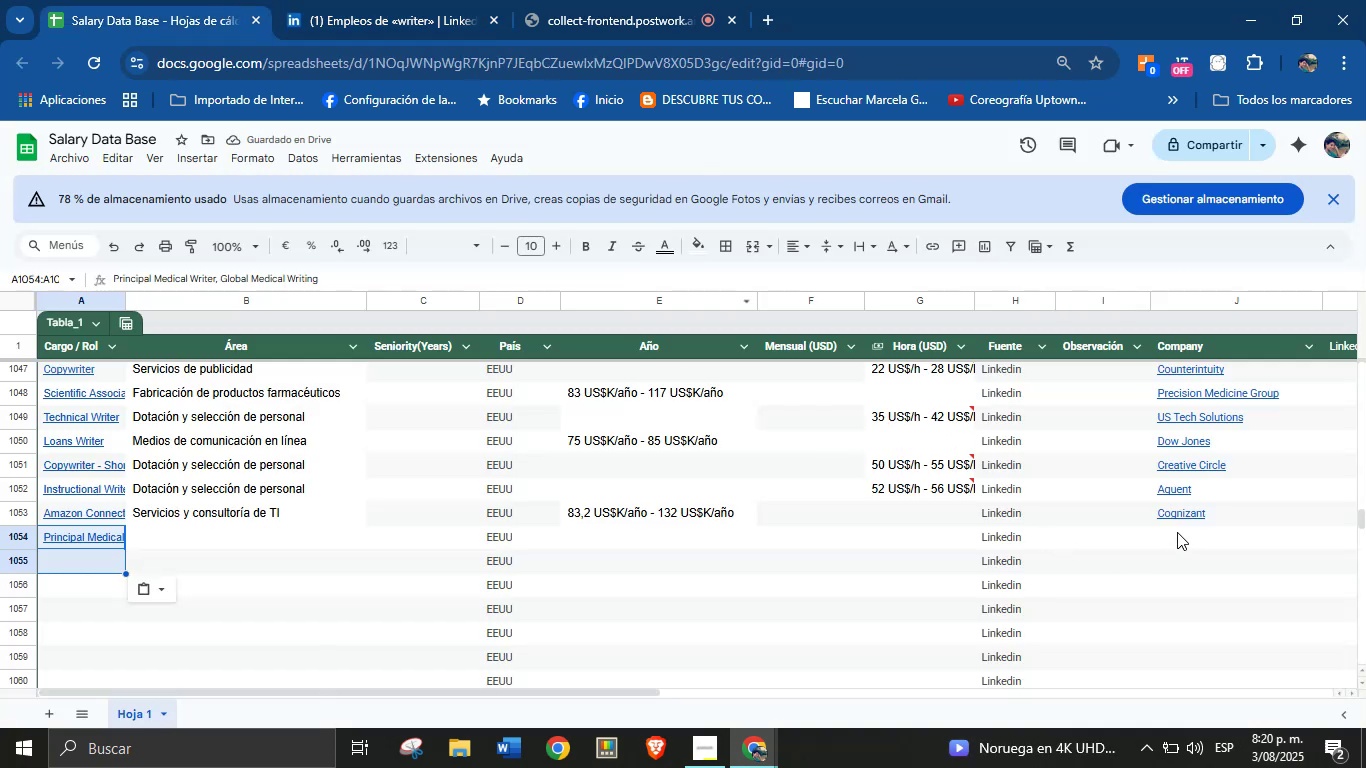 
key(Control+V)
 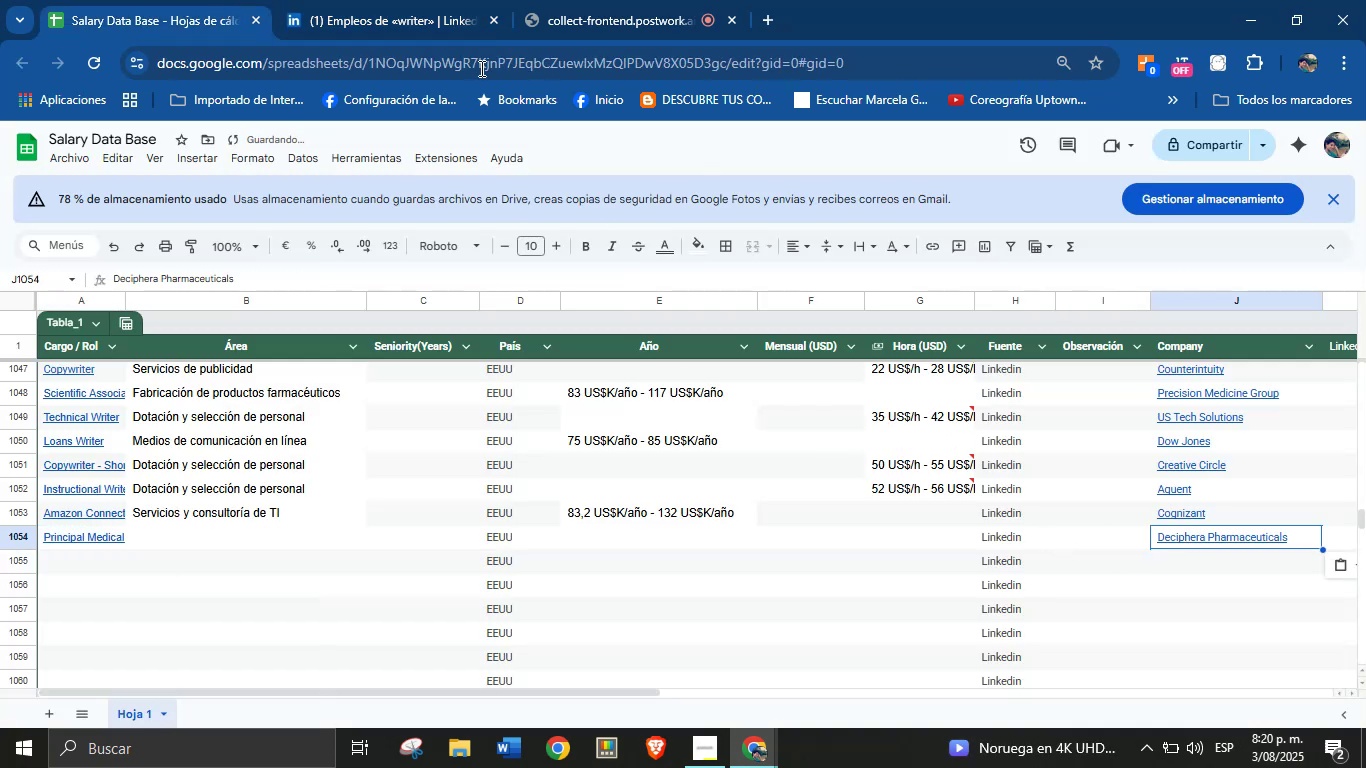 
left_click([314, 0])
 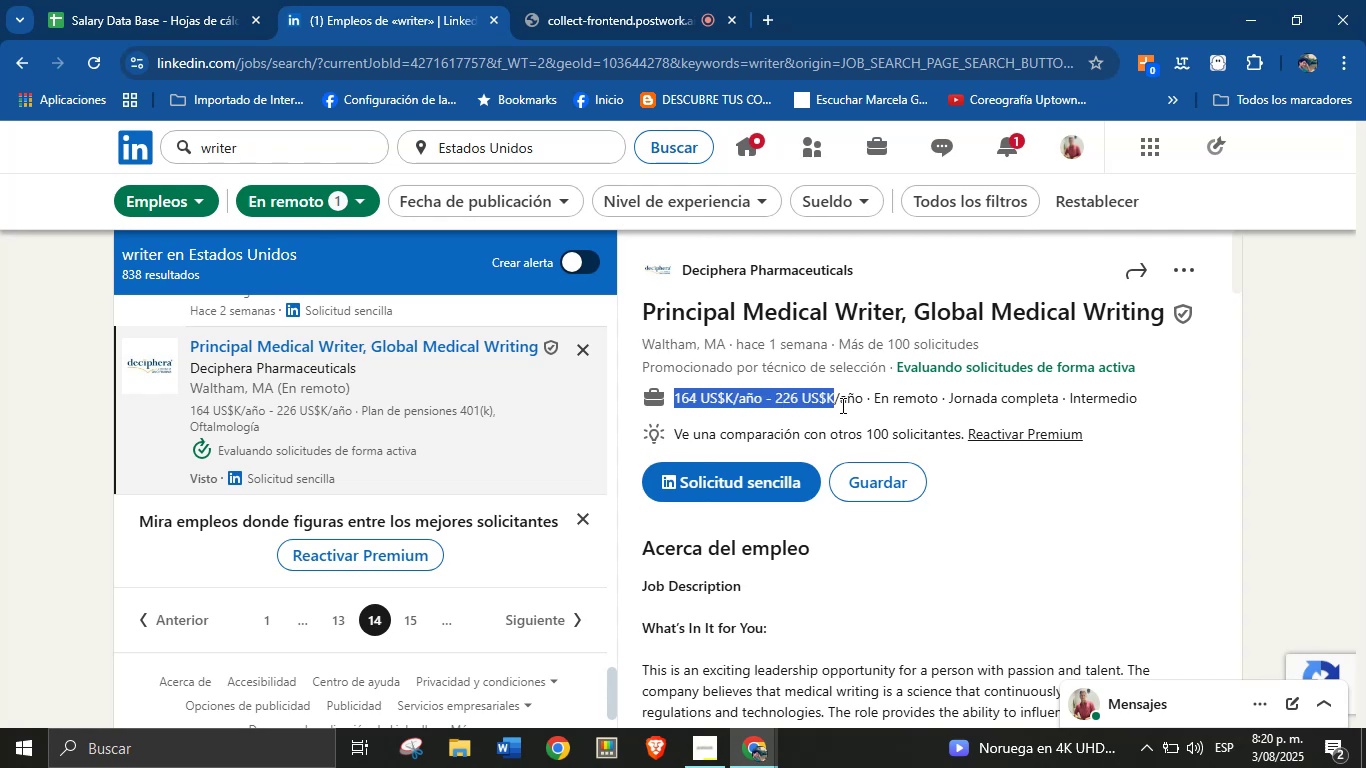 
key(Control+C)
 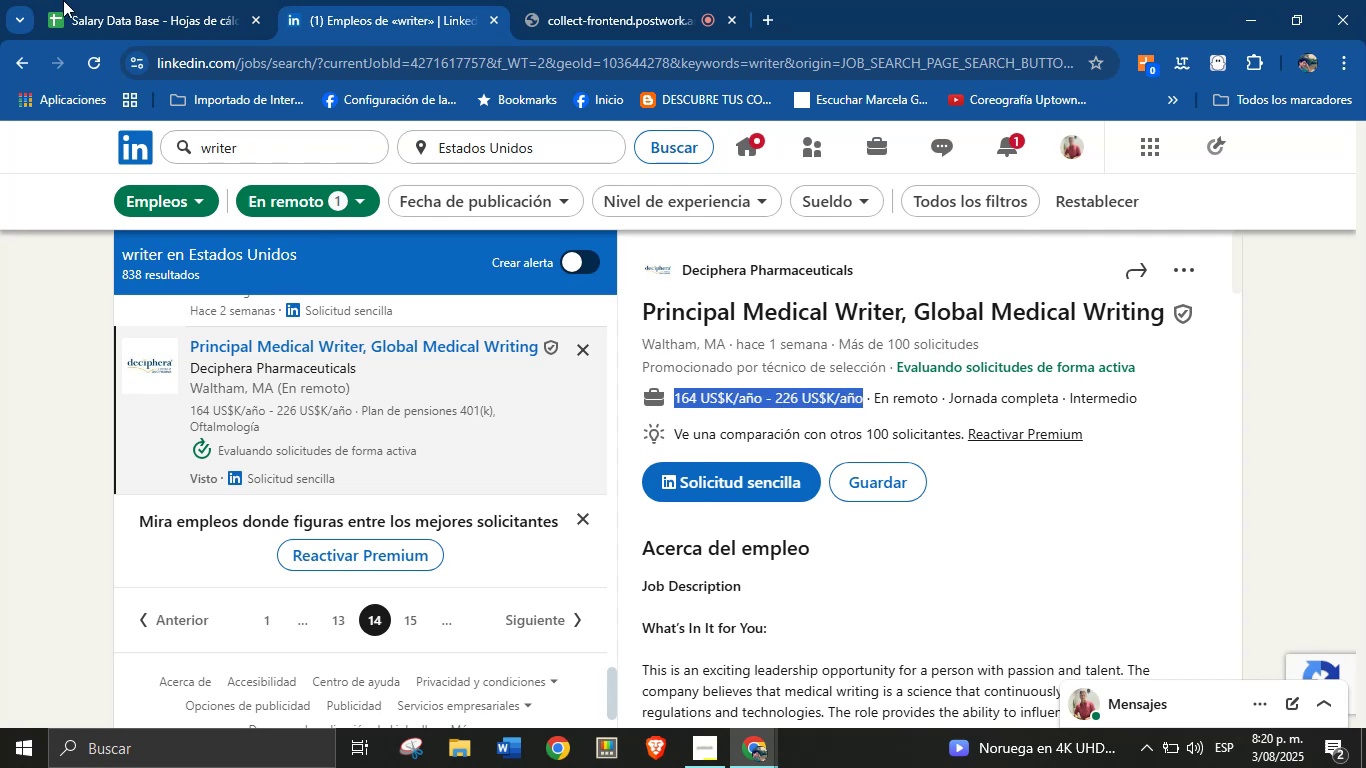 
left_click([17, 0])
 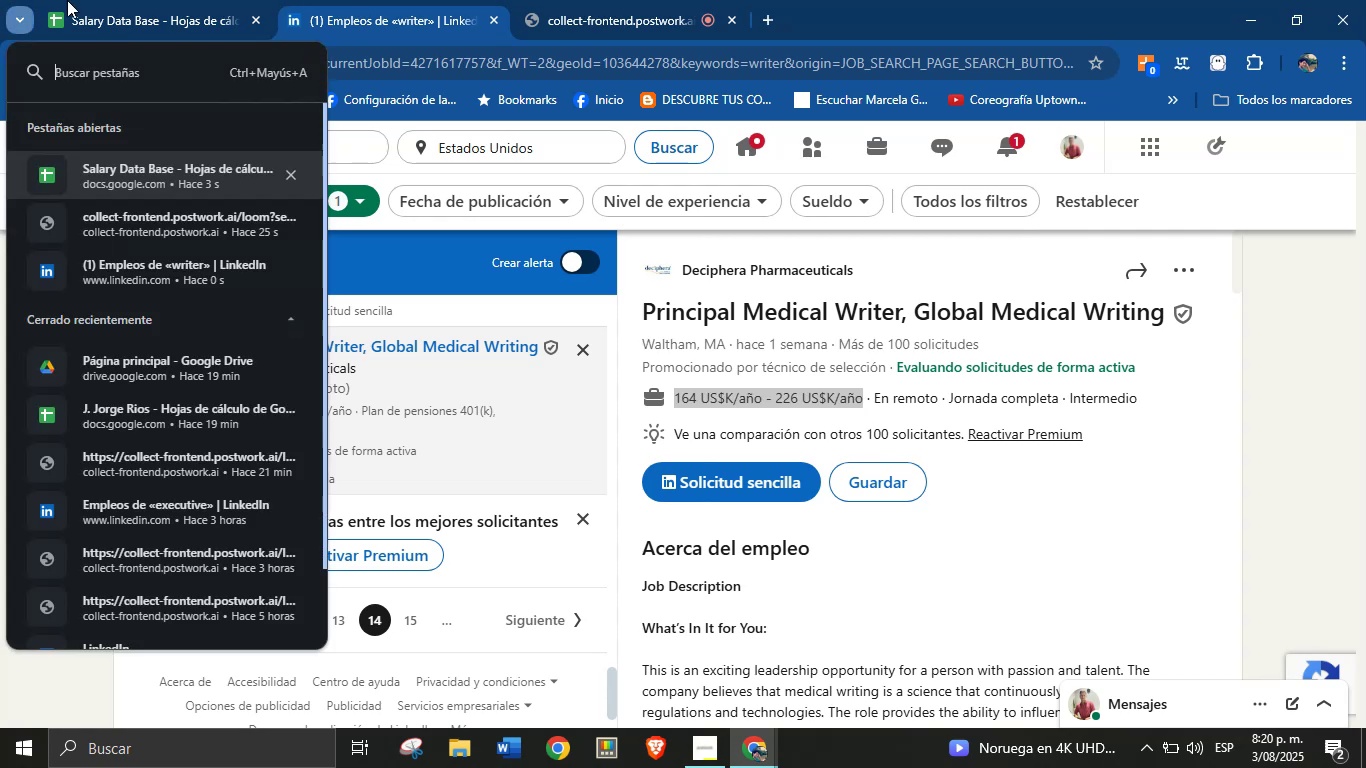 
double_click([78, 0])
 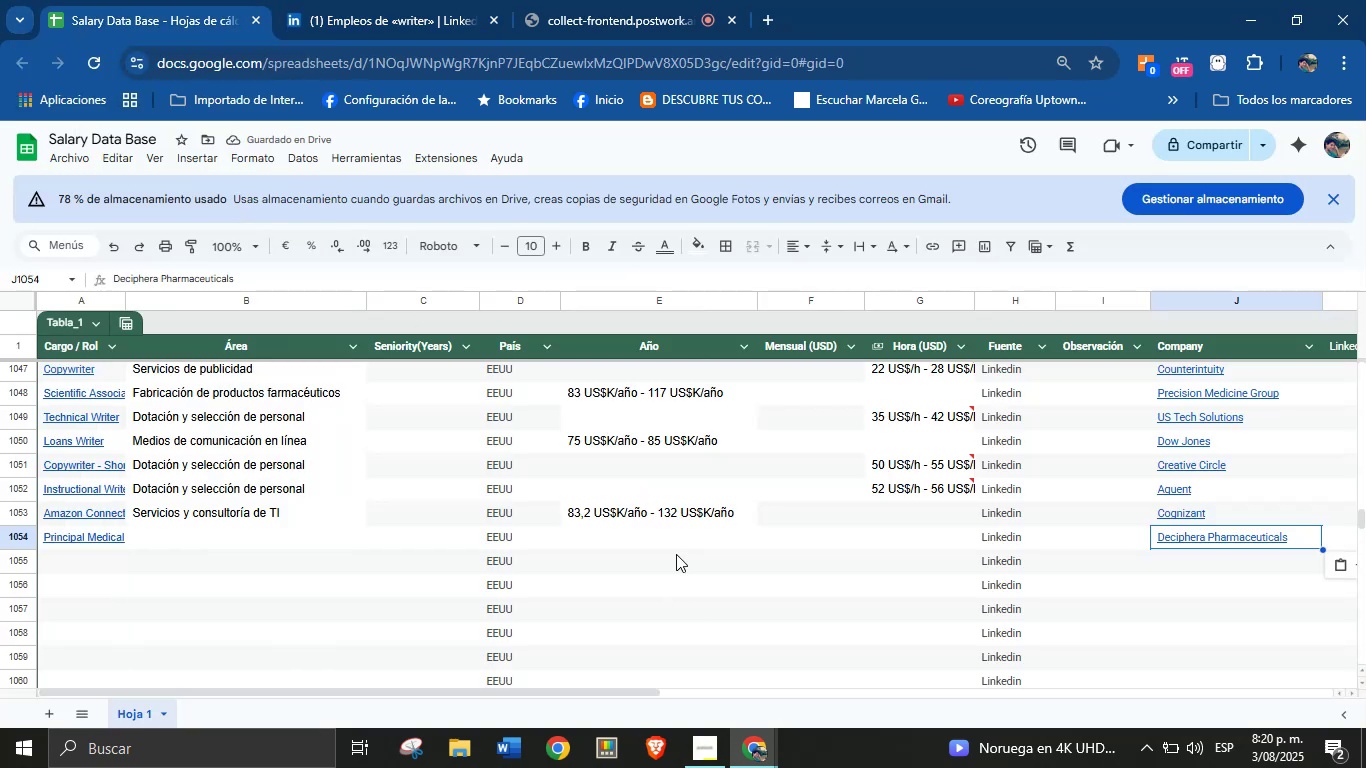 
key(Control+V)
 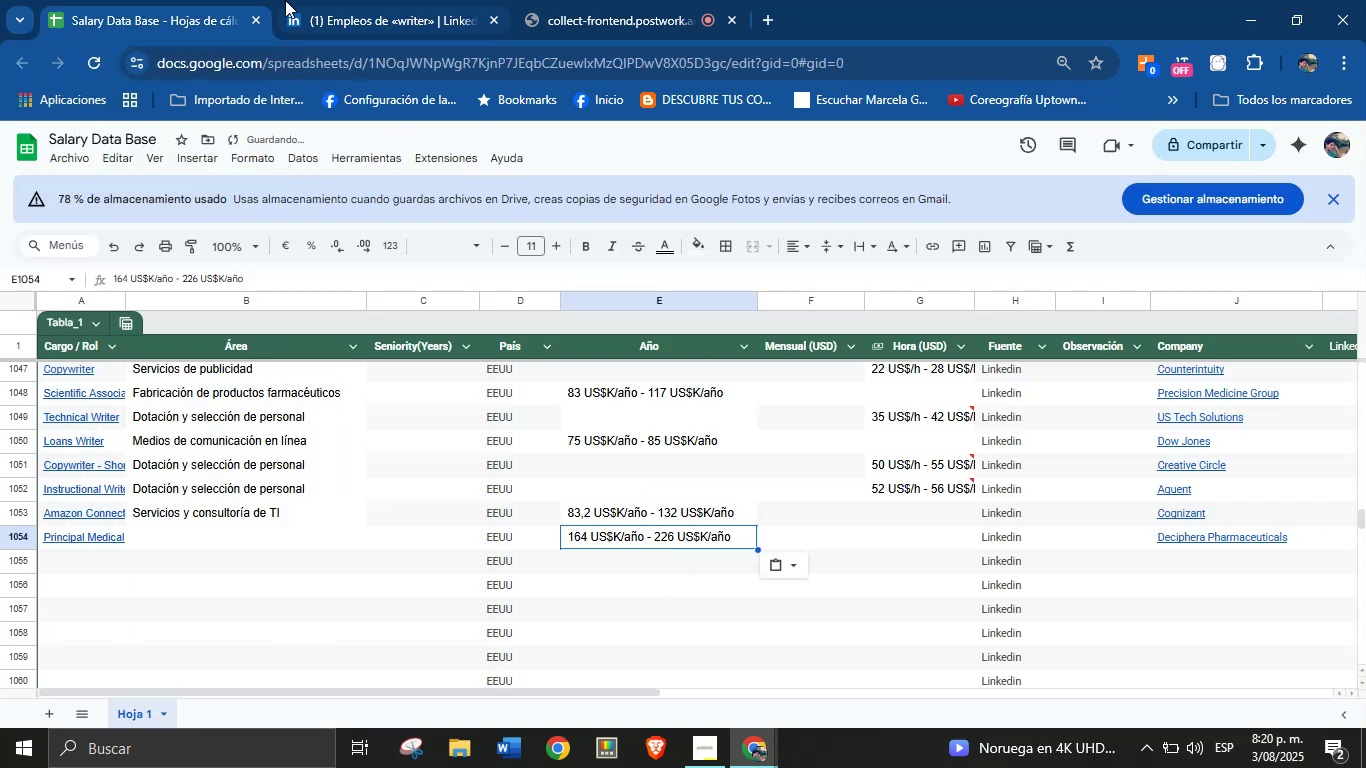 
left_click([339, 0])
 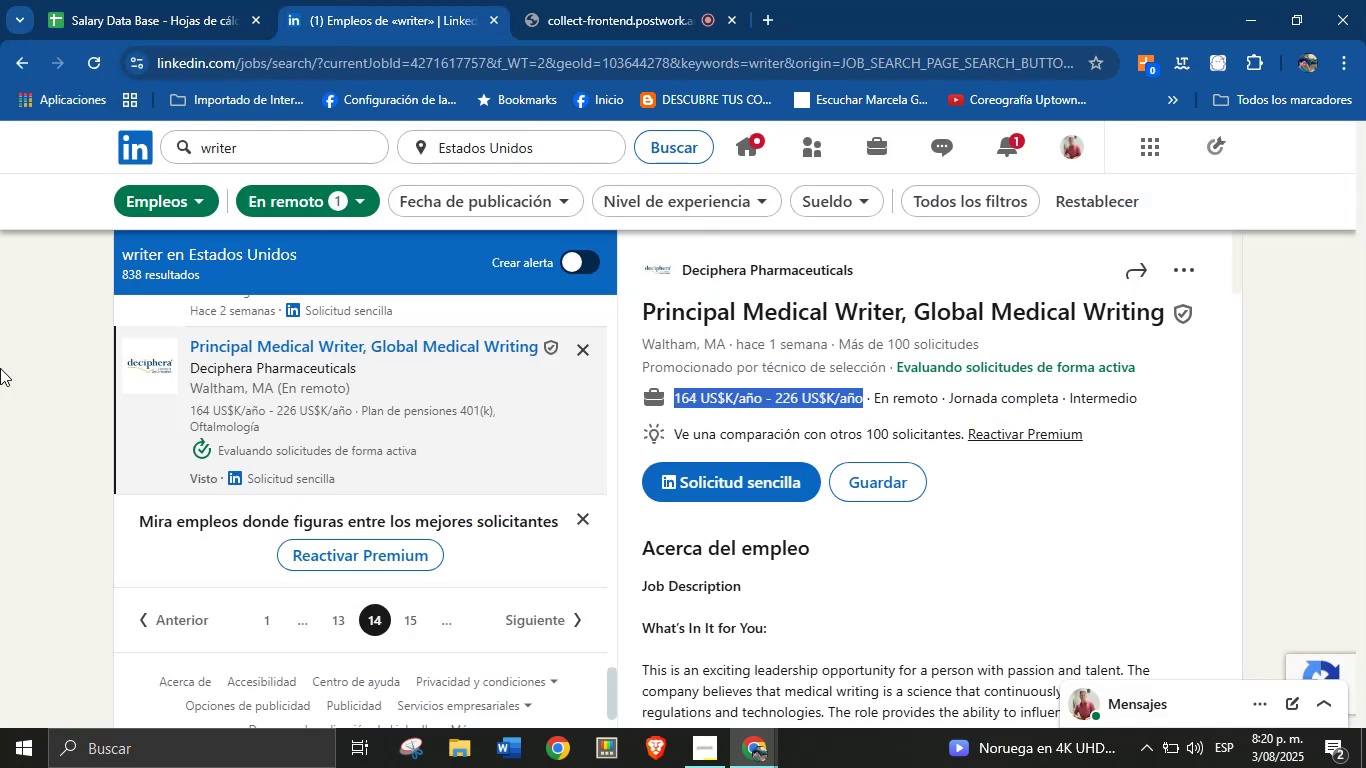 
scroll: coordinate [727, 517], scroll_direction: down, amount: 29.0
 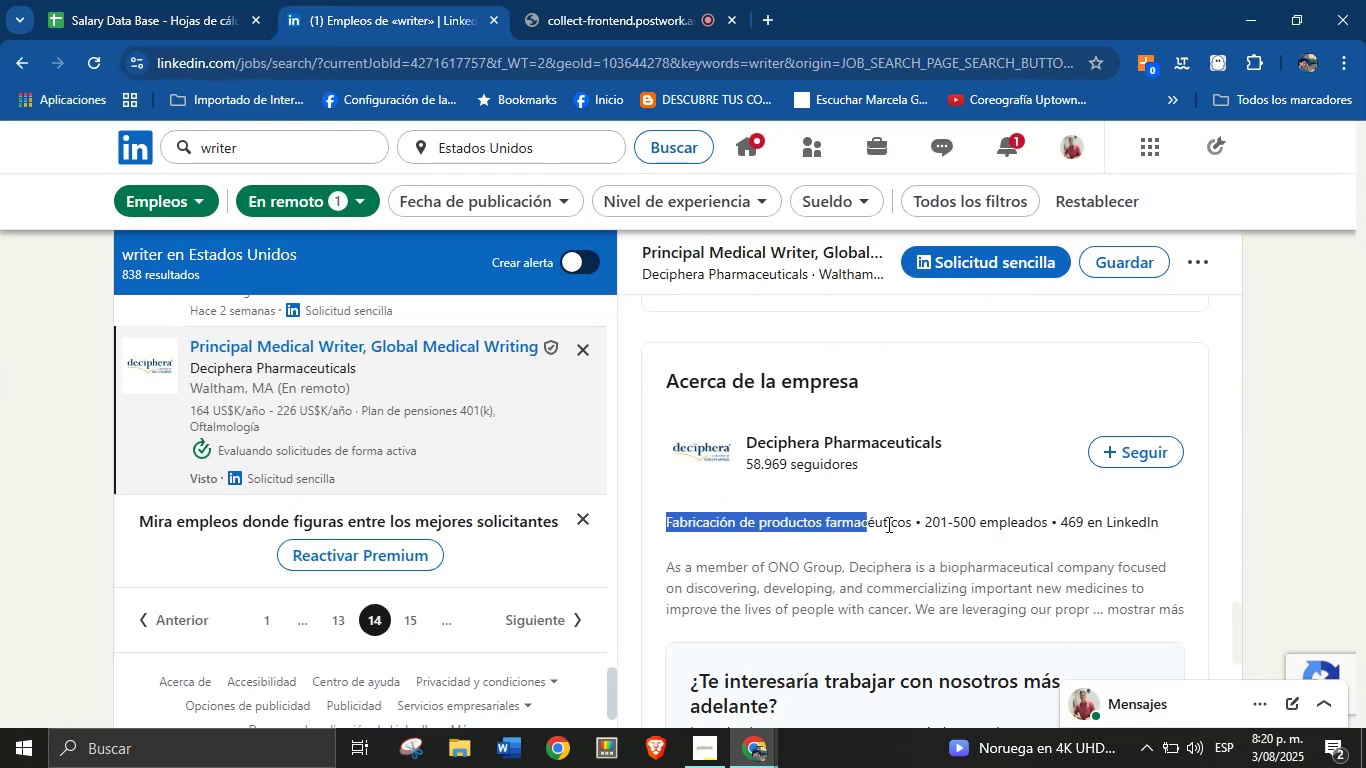 
key(Control+C)
 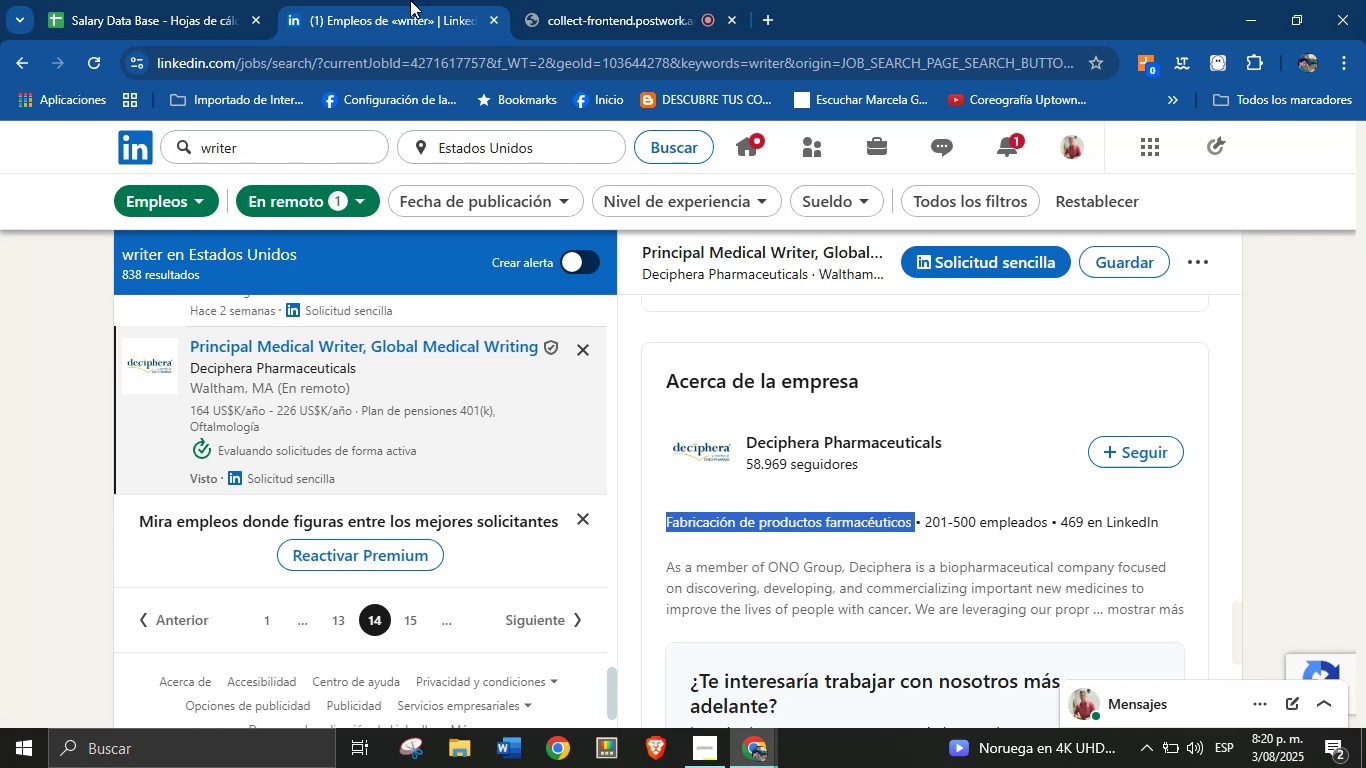 
left_click([197, 0])
 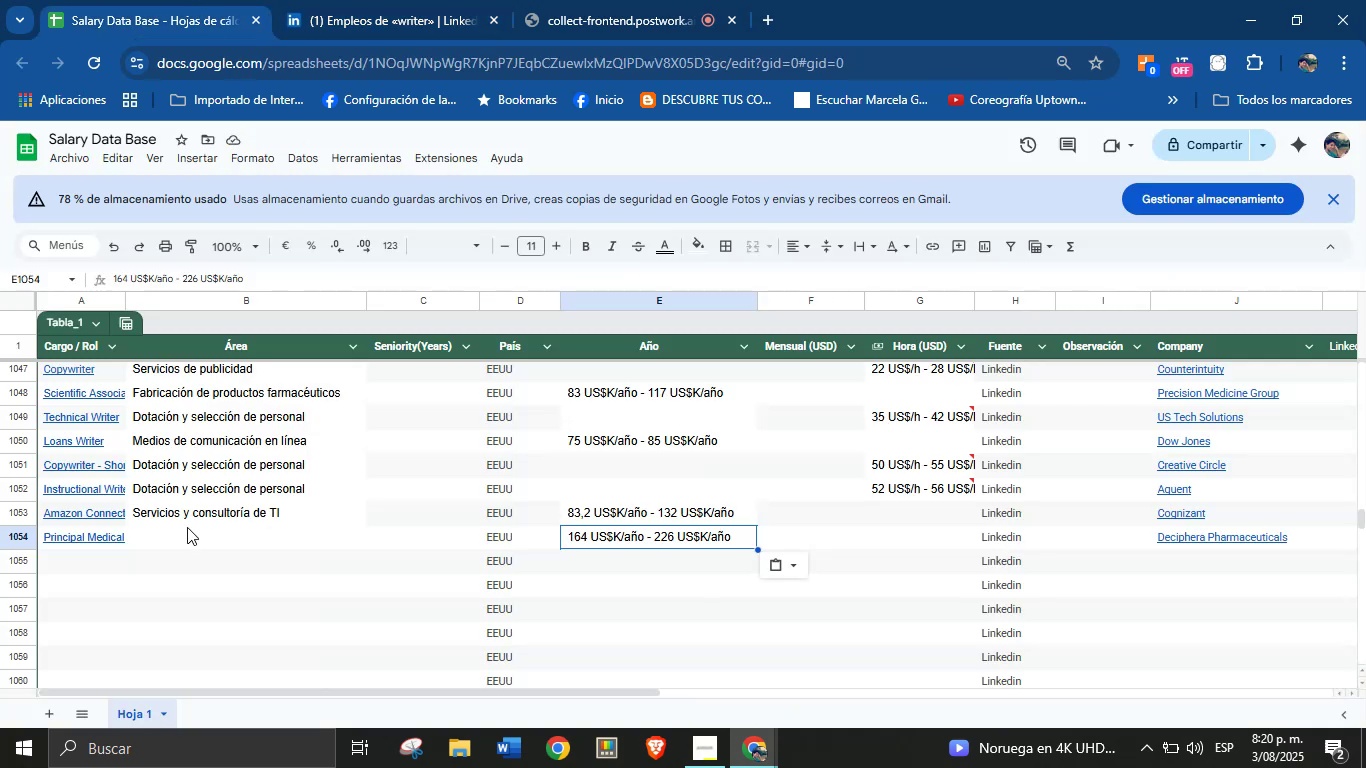 
key(Control+V)
 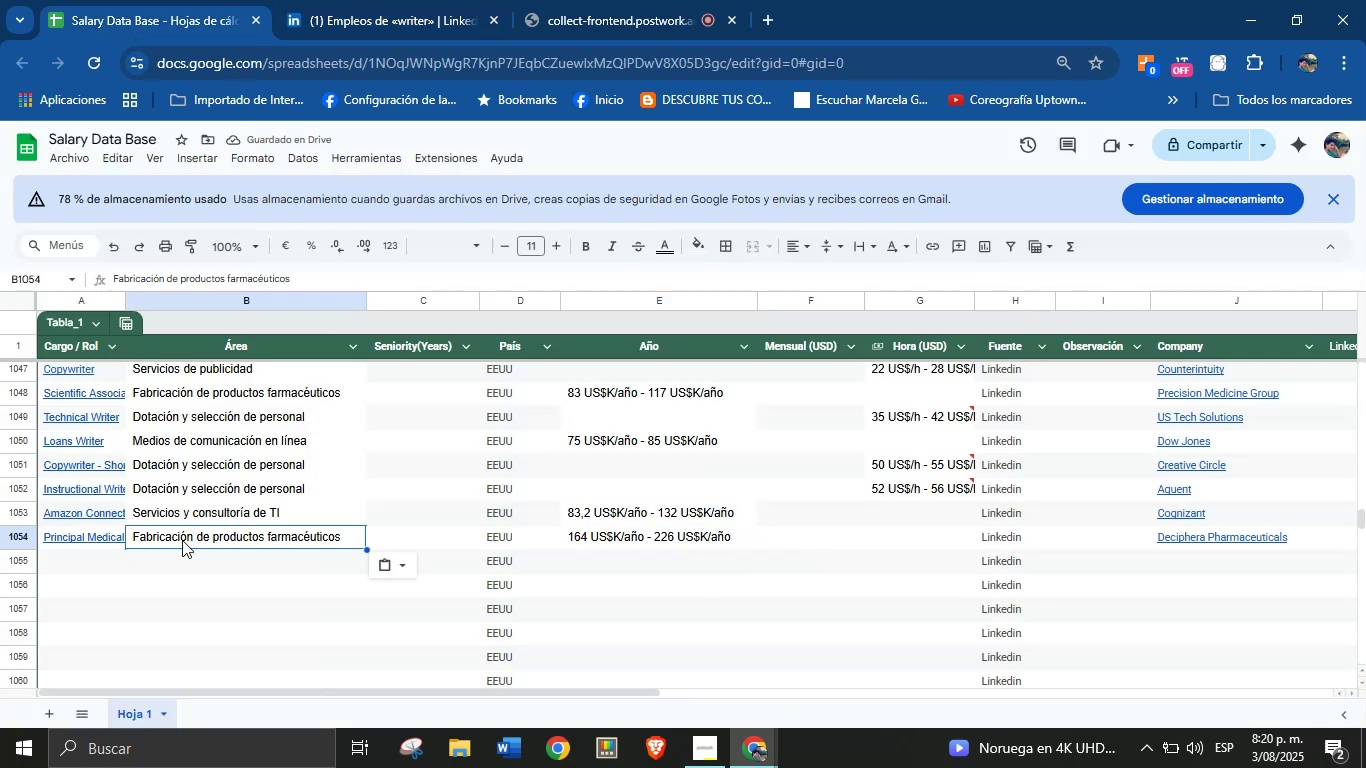 
wait(6.34)
 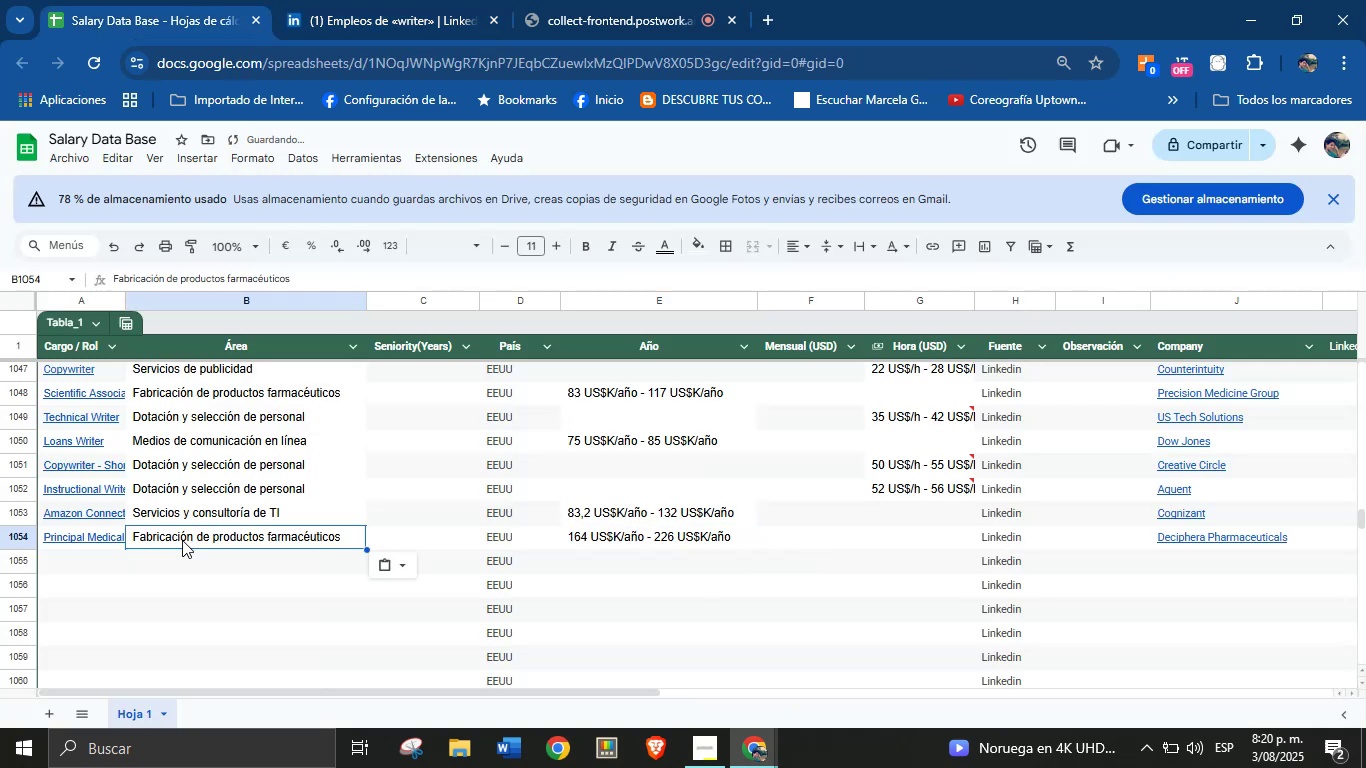 
left_click([79, 567])
 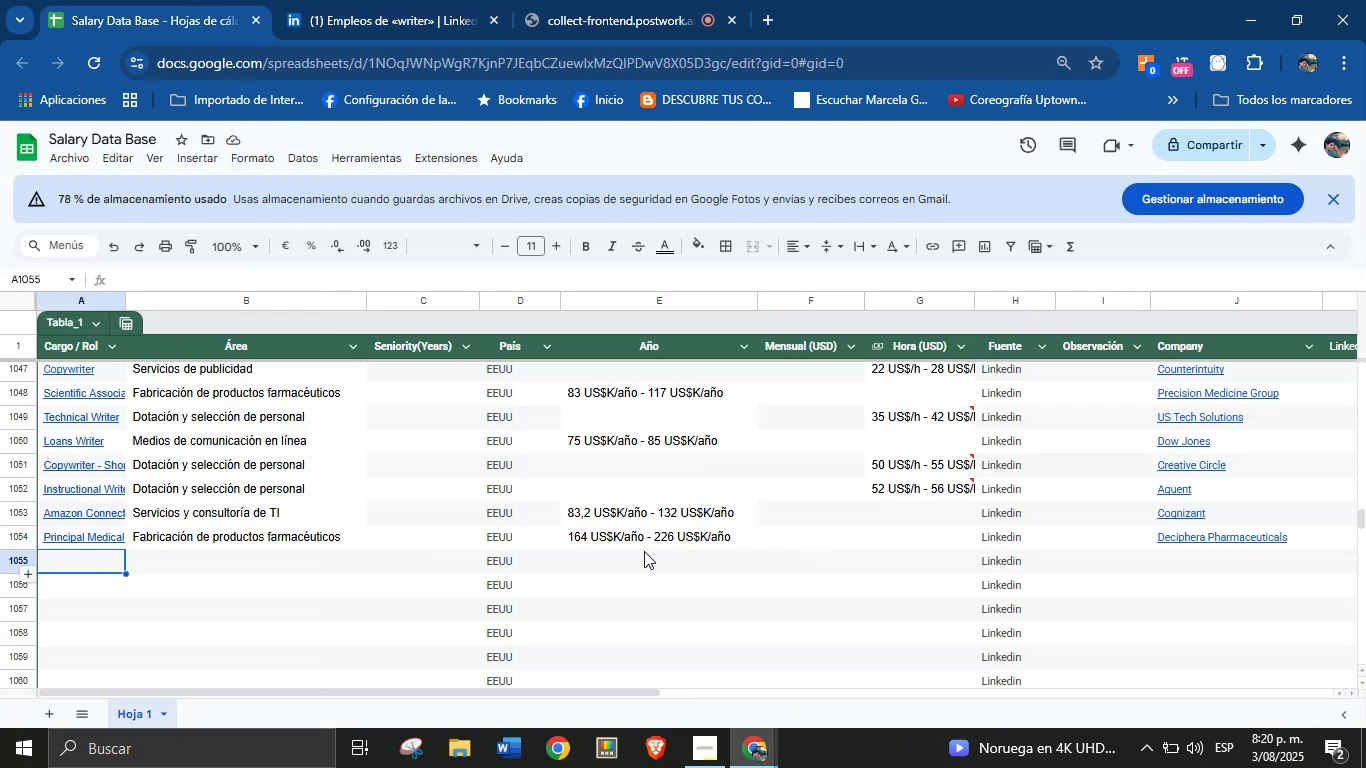 
left_click([377, 0])
 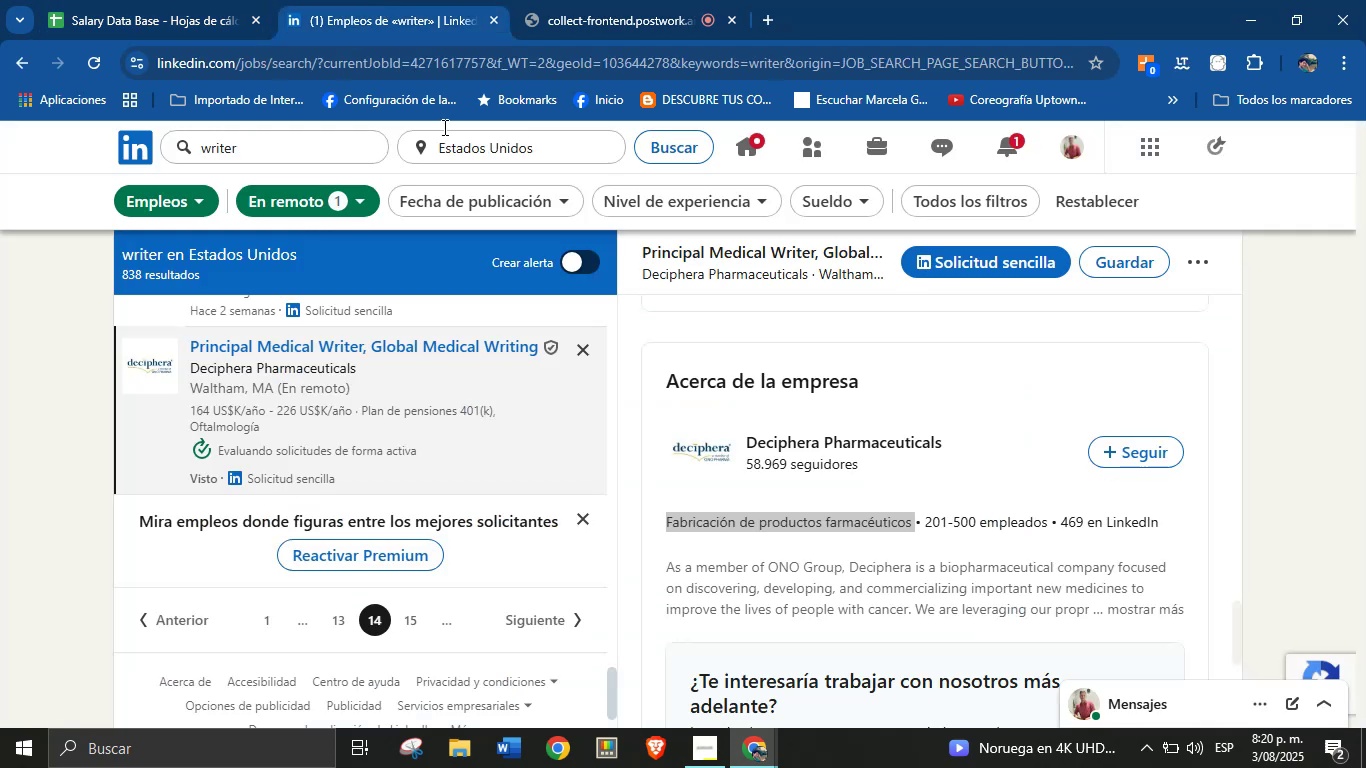 
scroll: coordinate [447, 456], scroll_direction: down, amount: 1.0
 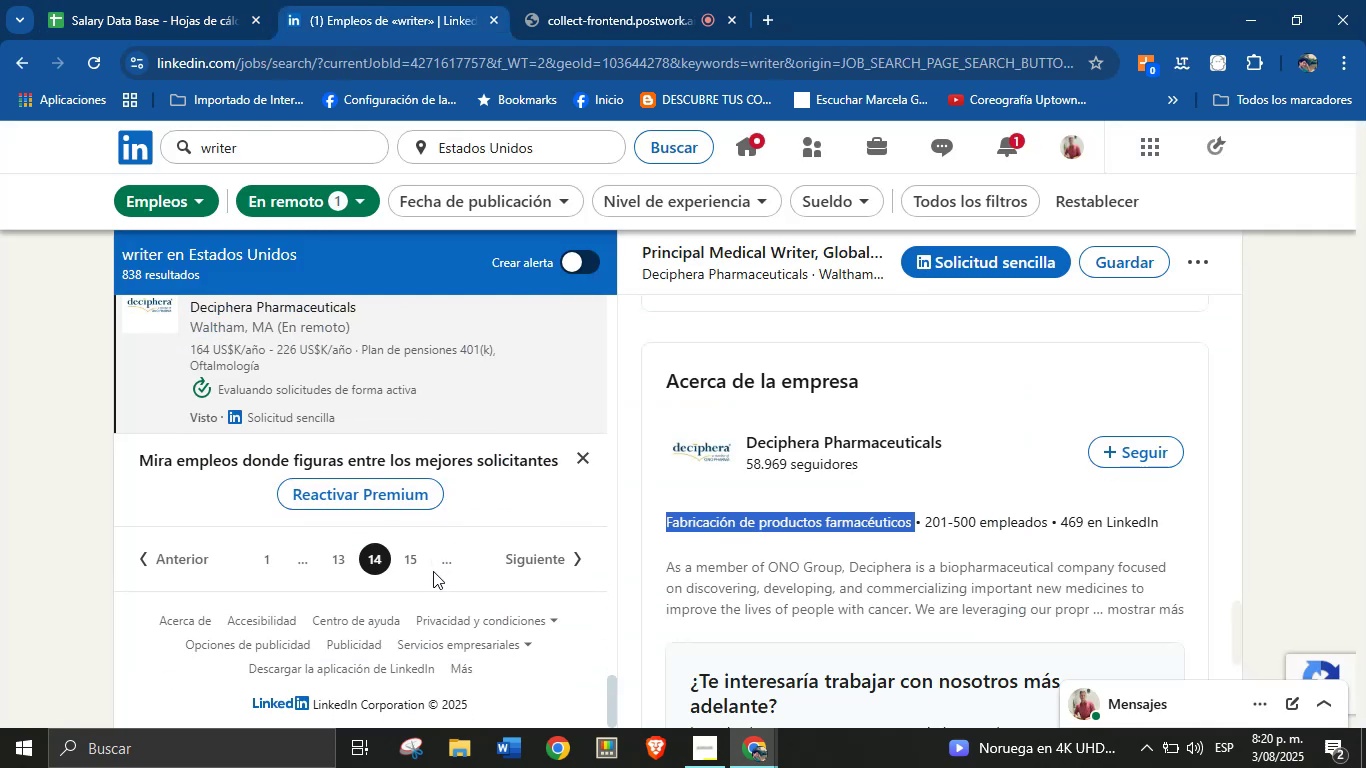 
left_click([410, 563])
 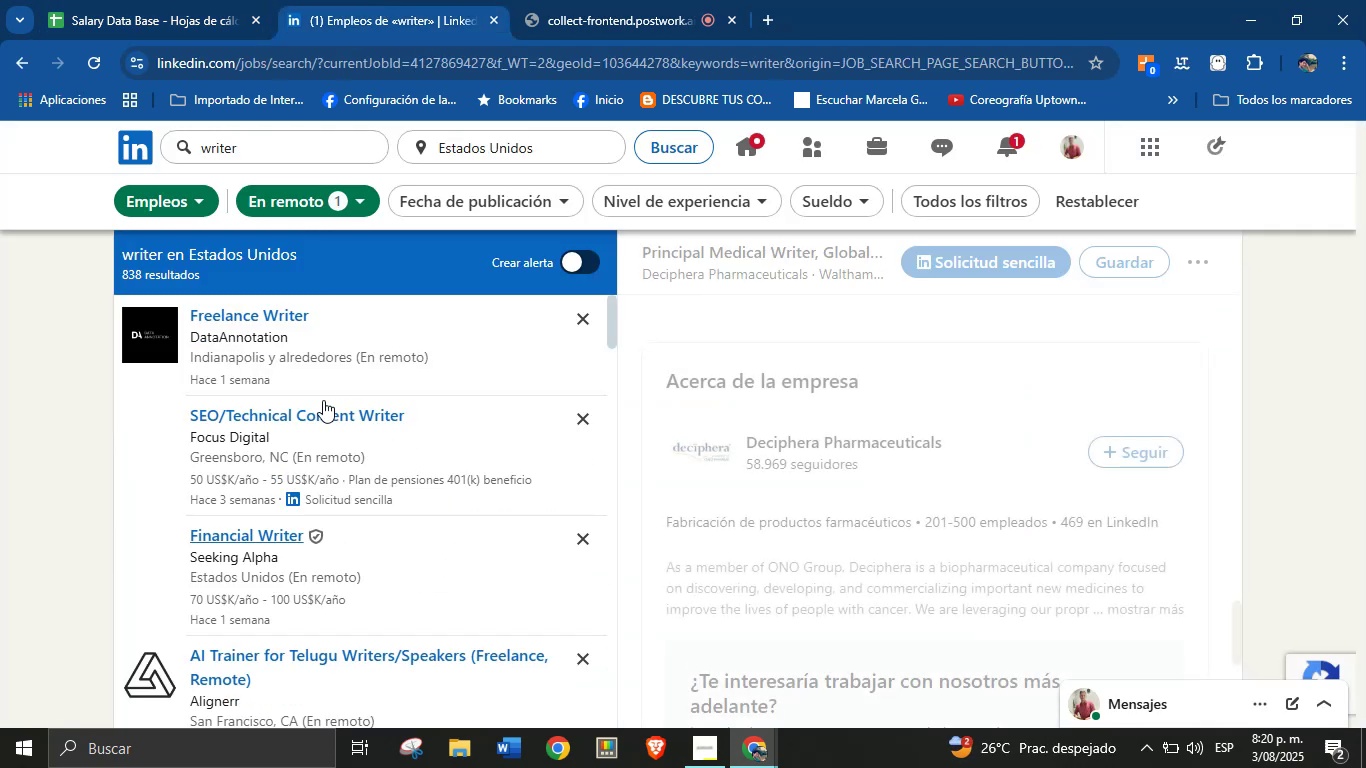 
left_click([385, 413])
 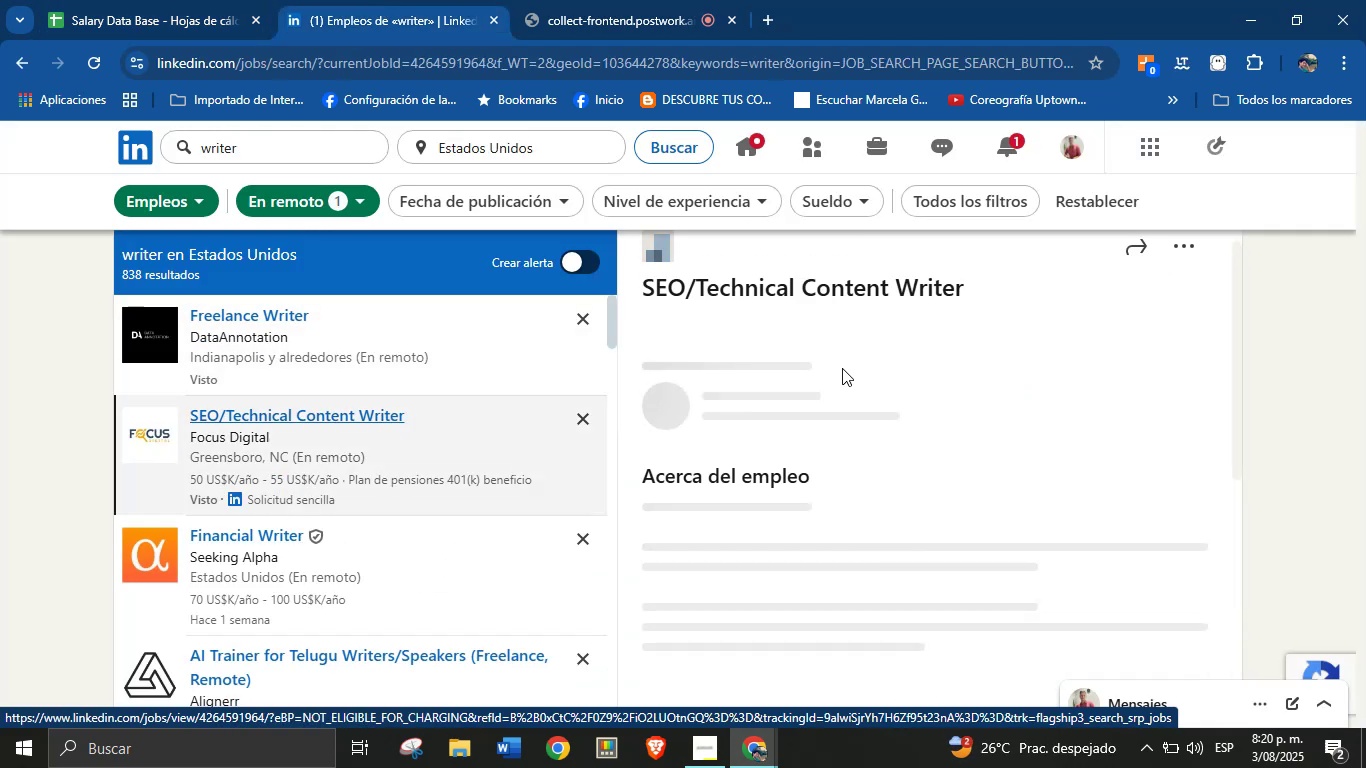 
scroll: coordinate [950, 411], scroll_direction: up, amount: 2.0
 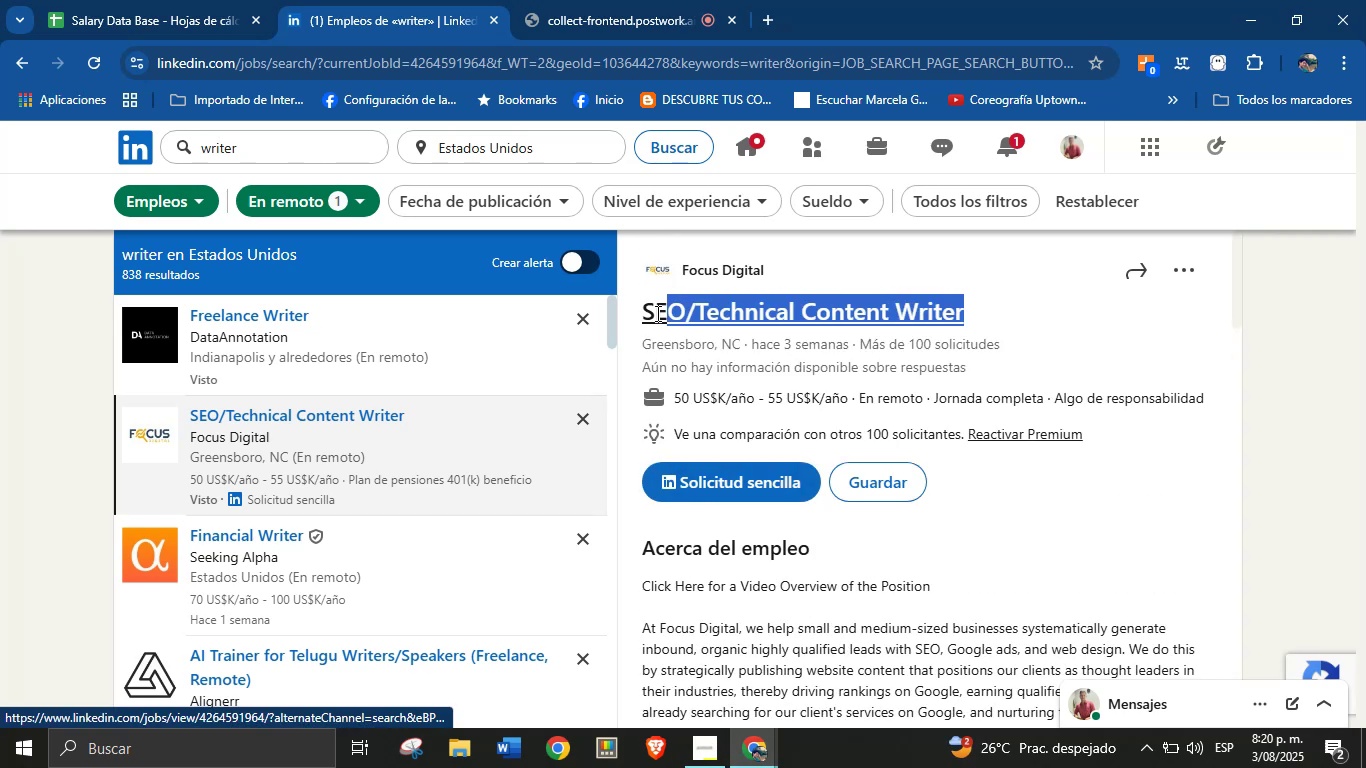 
wait(5.55)
 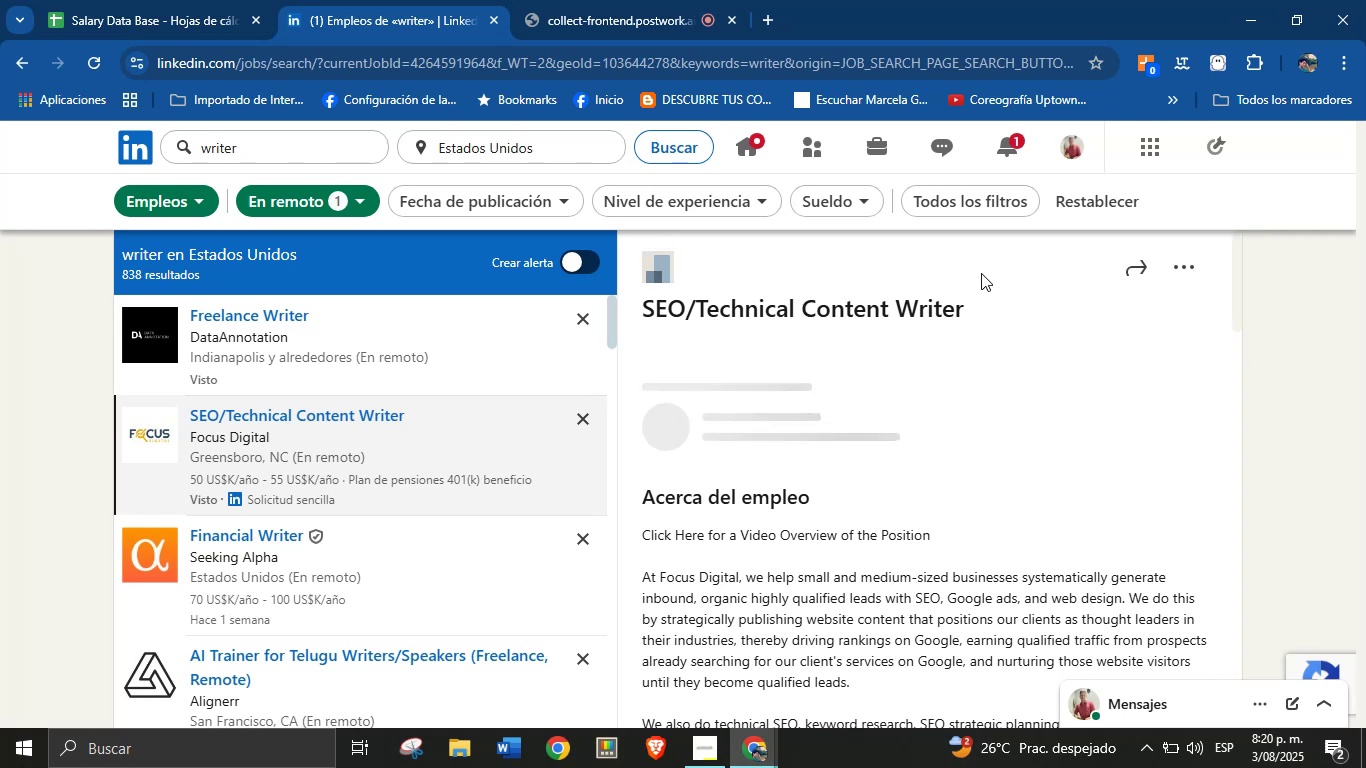 
key(Control+C)
 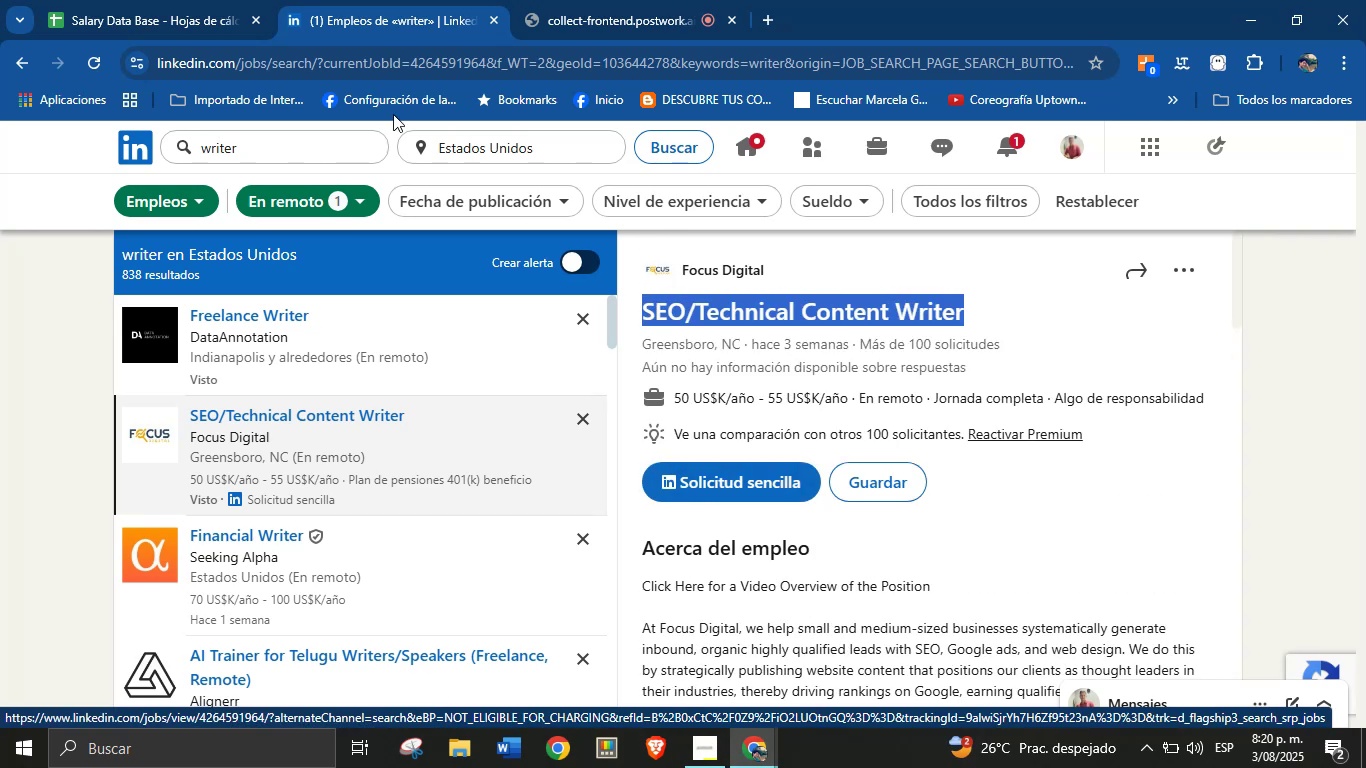 
left_click([185, 0])
 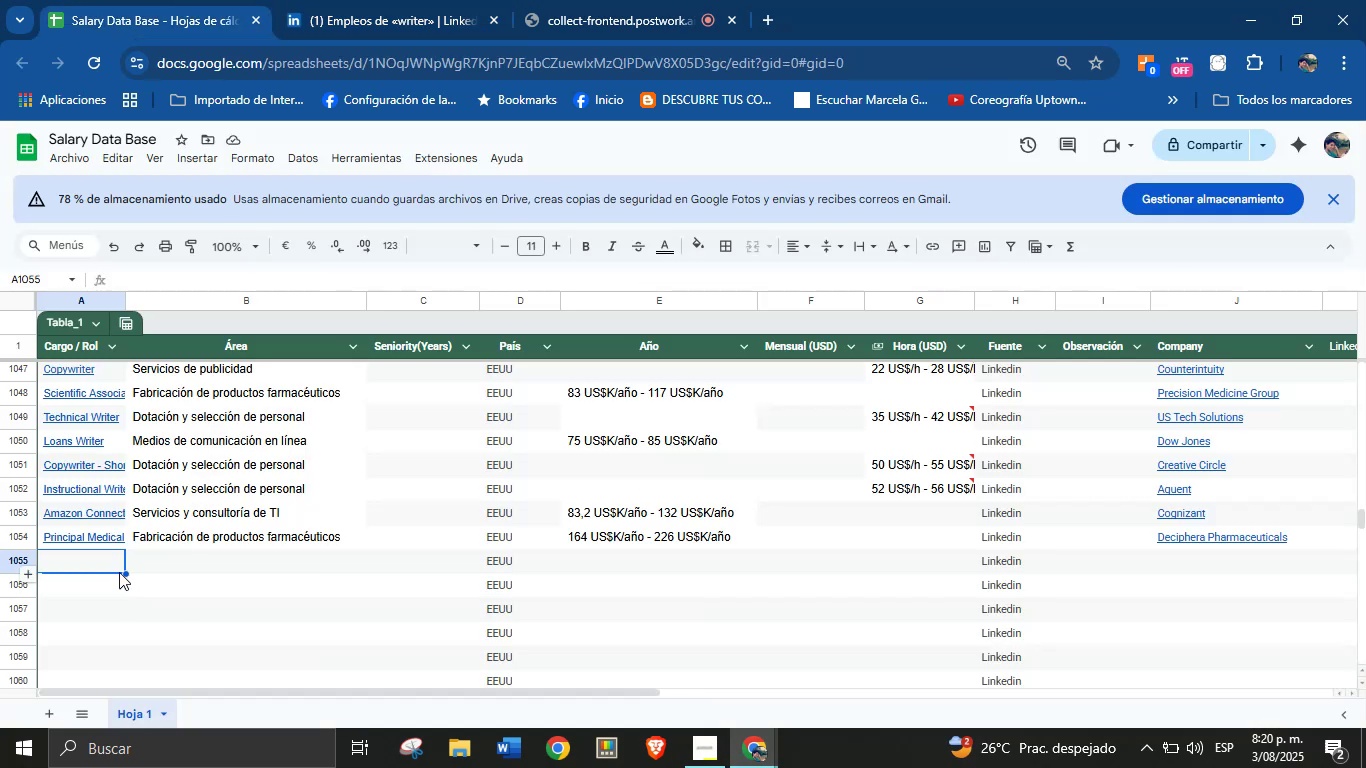 
left_click([118, 564])
 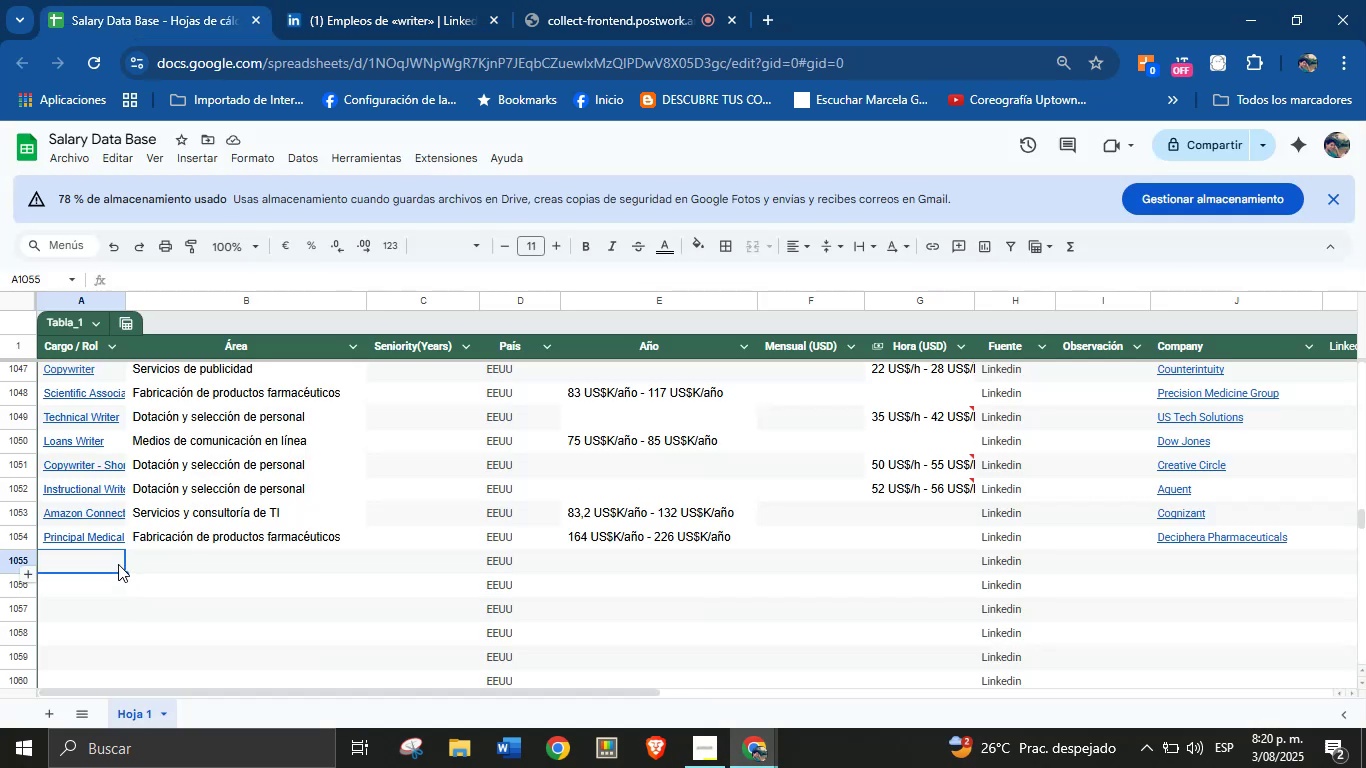 
key(Control+V)
 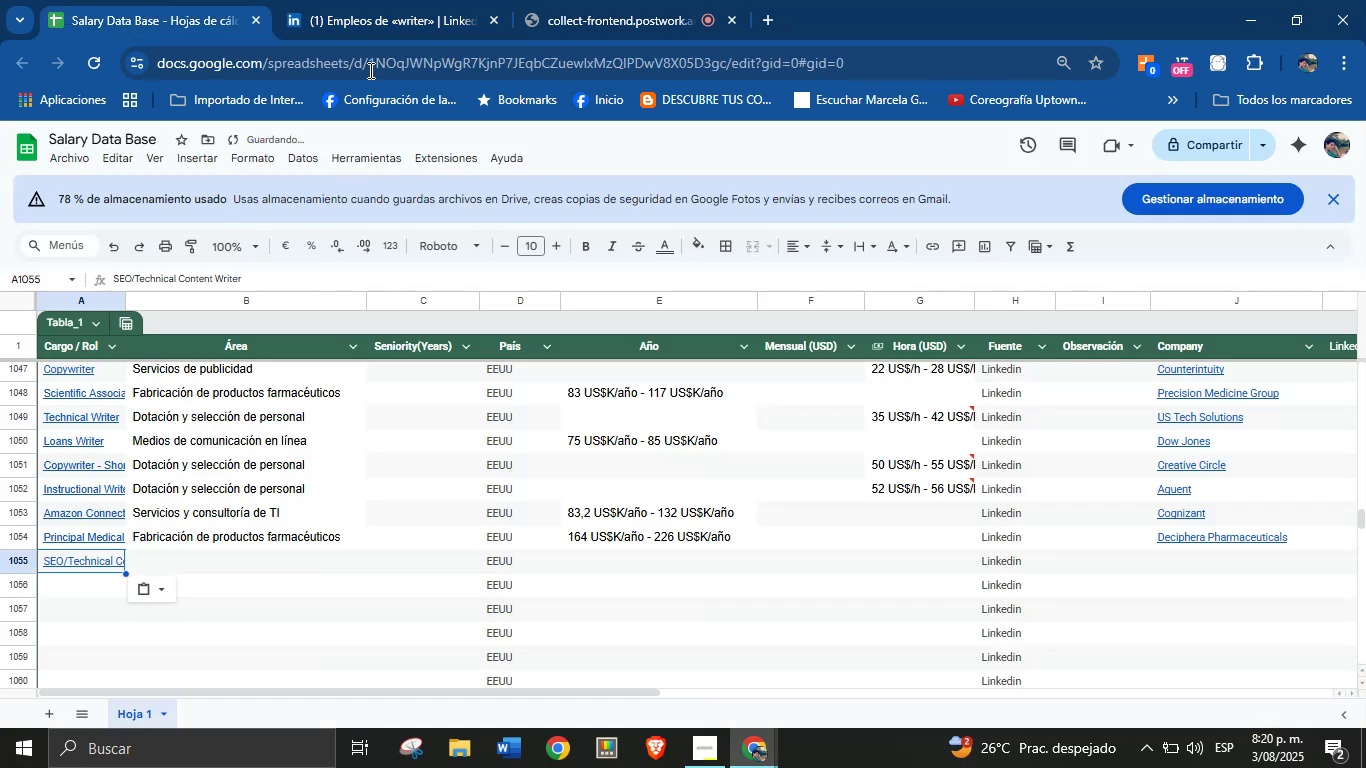 
left_click([385, 0])
 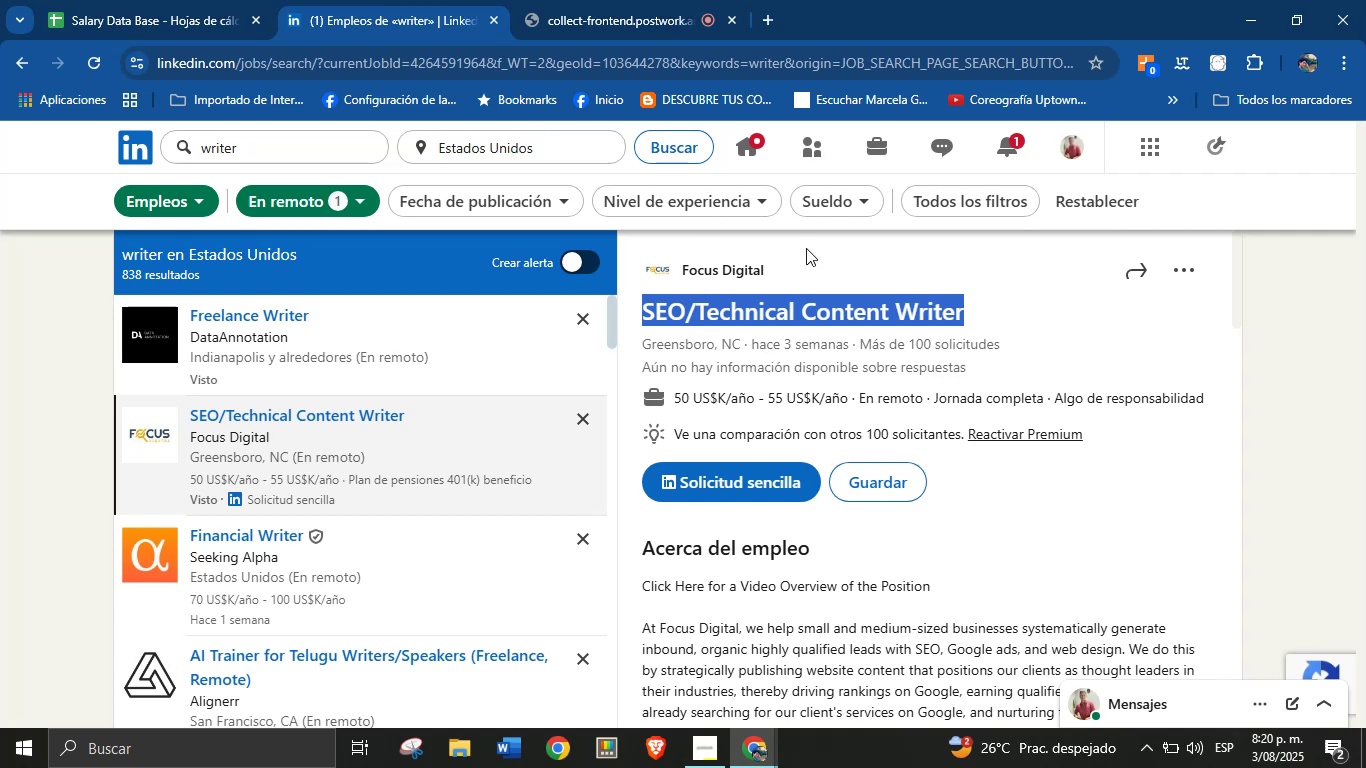 
left_click([800, 262])
 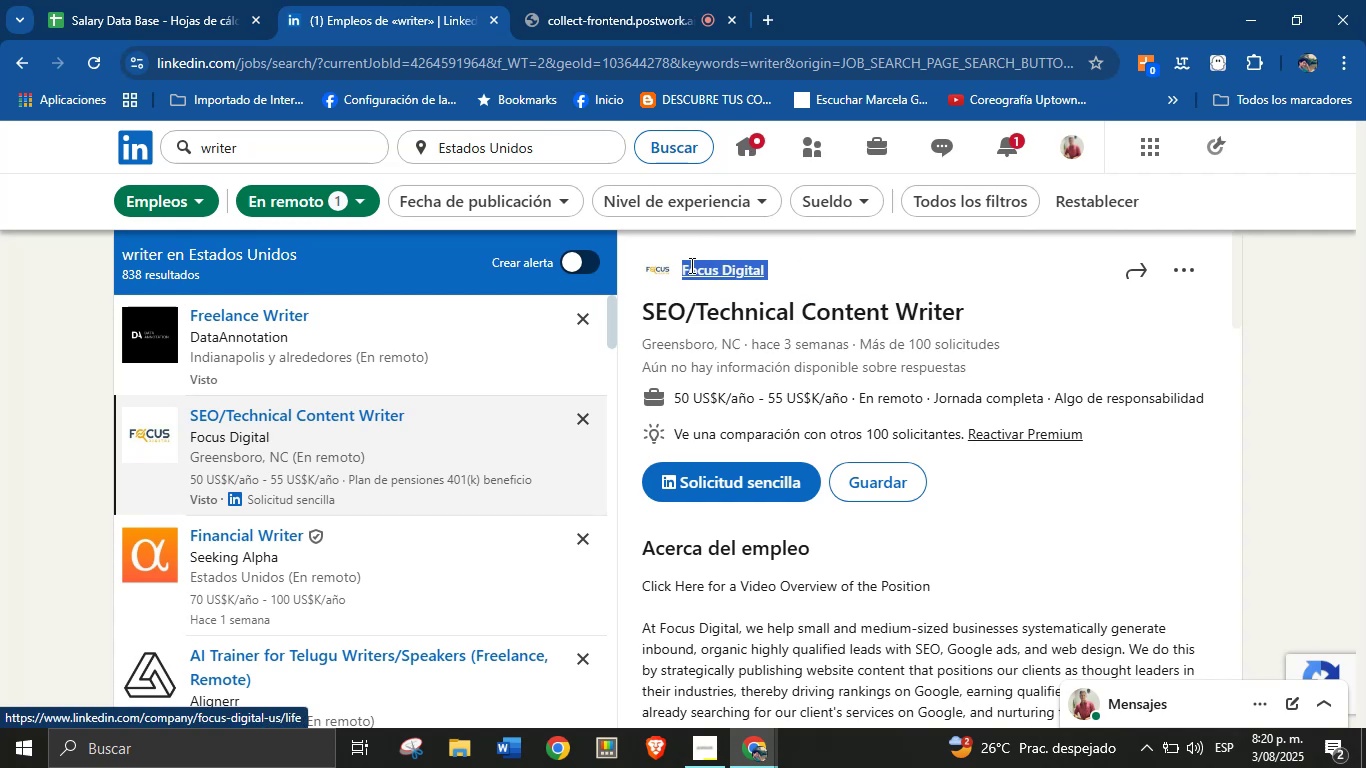 
key(Control+C)
 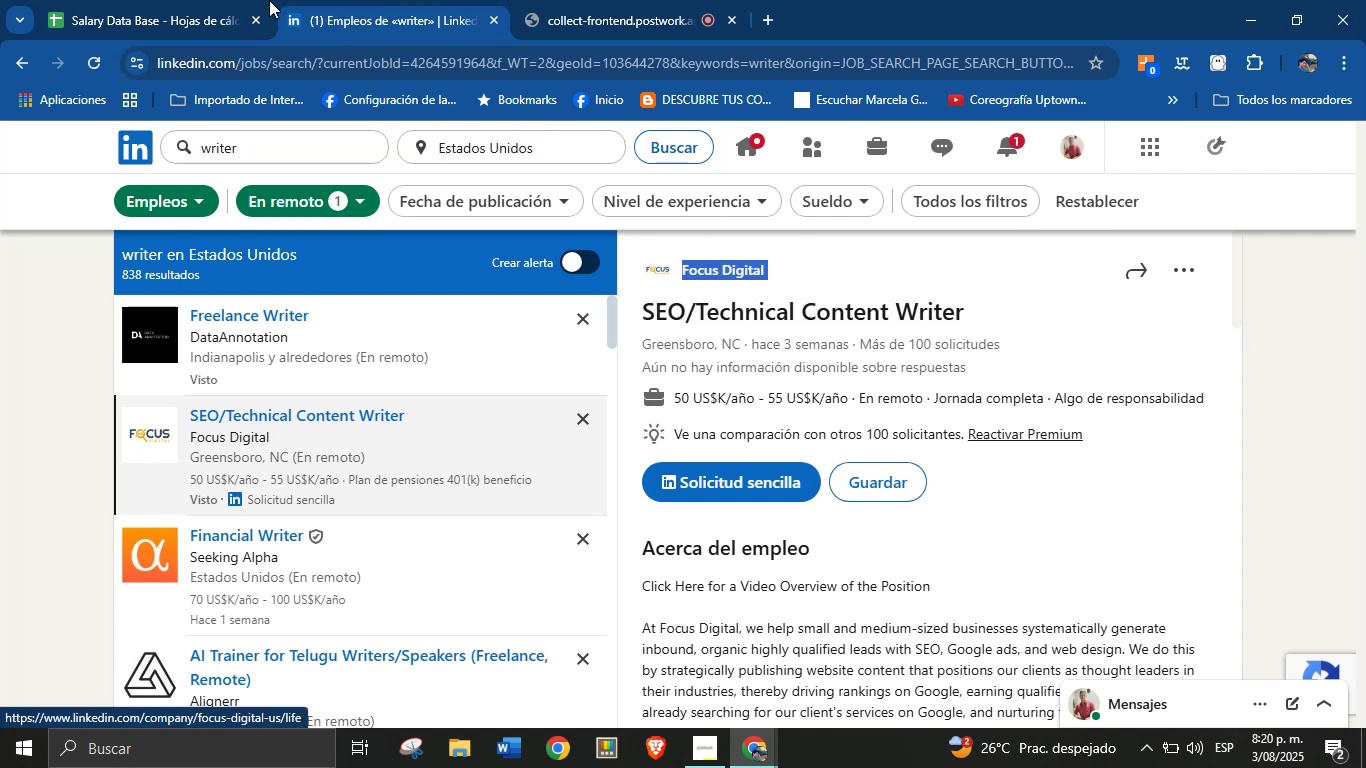 
left_click([202, 0])
 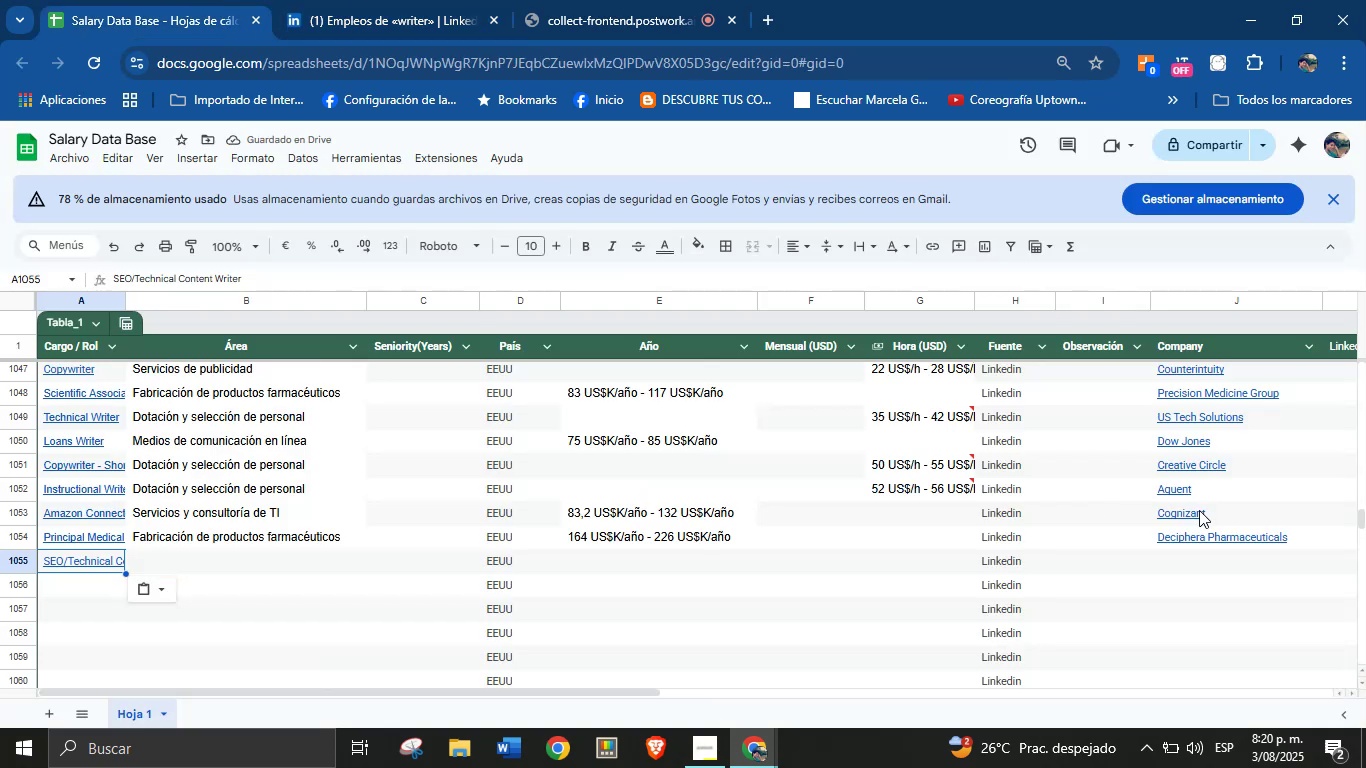 
left_click([1202, 557])
 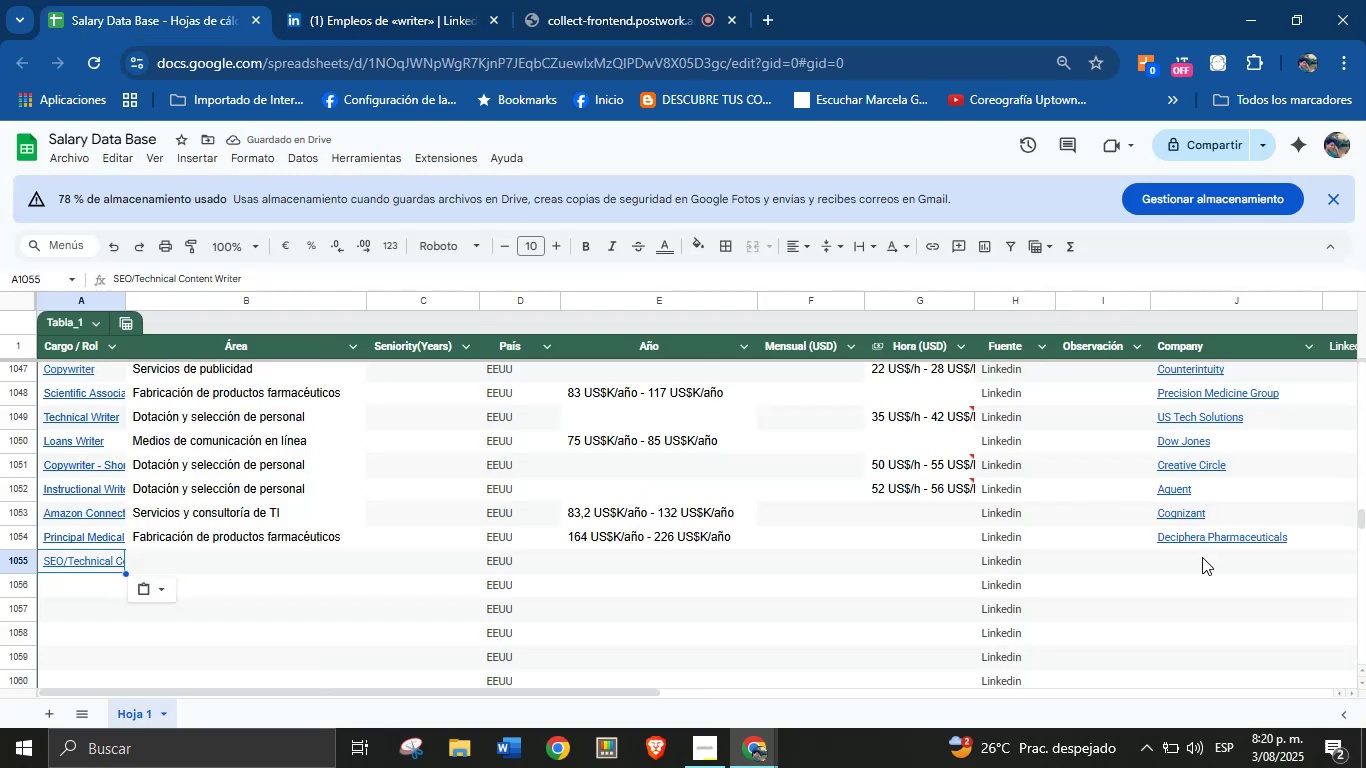 
key(Control+V)
 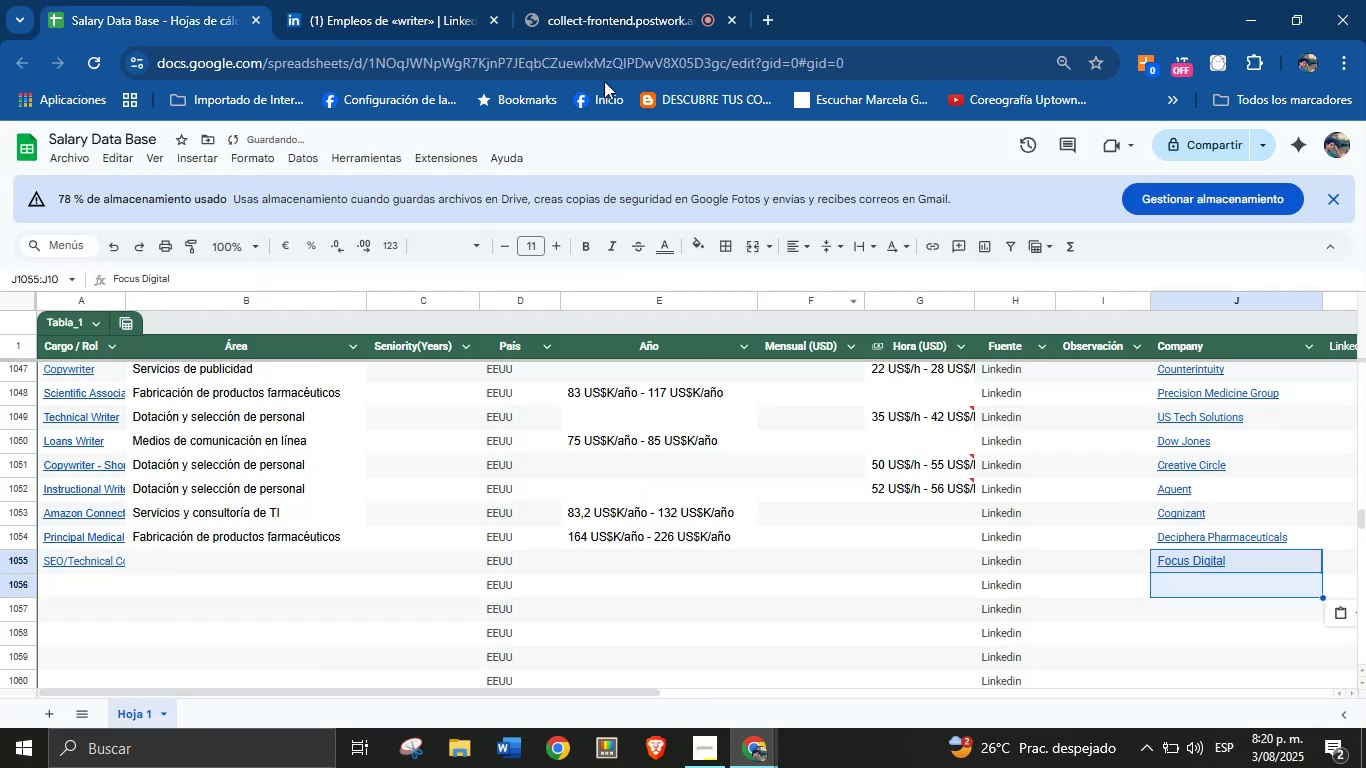 
left_click([448, 0])
 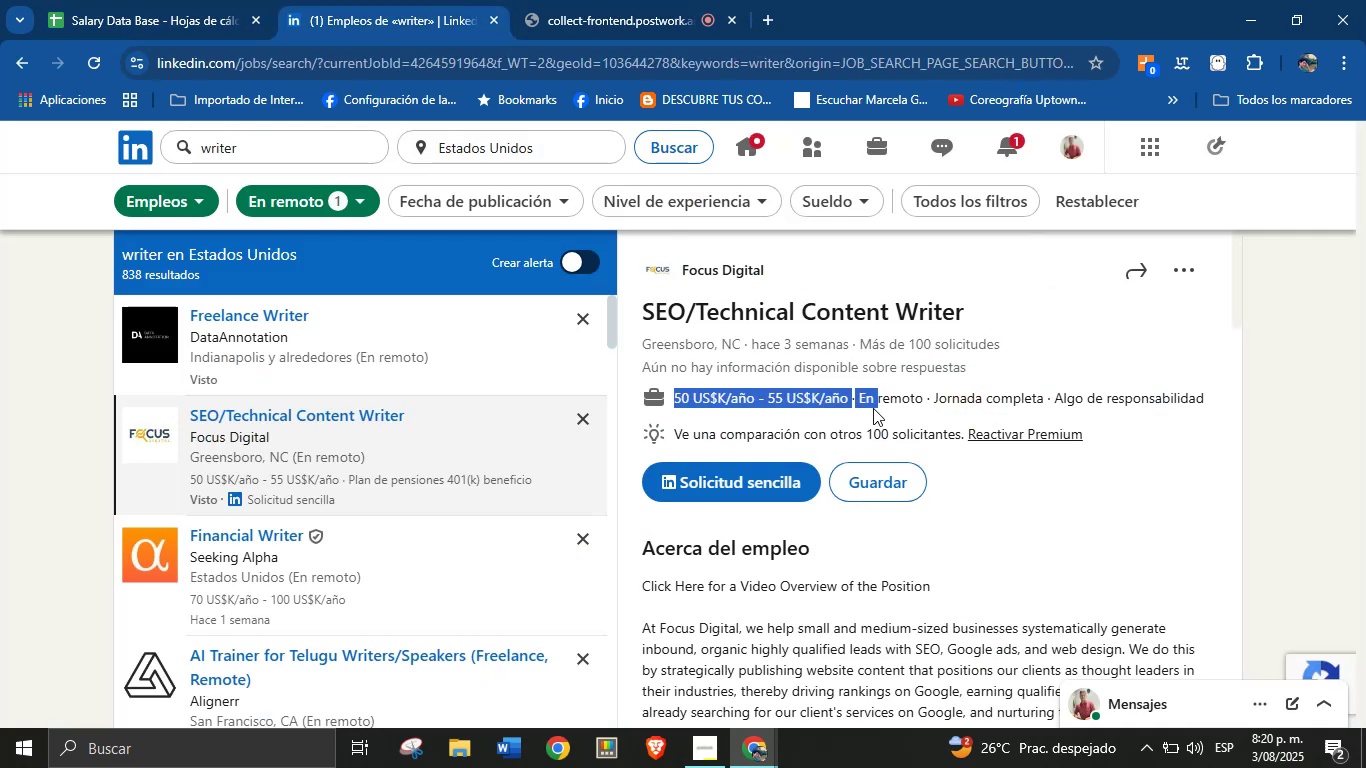 
key(Control+C)
 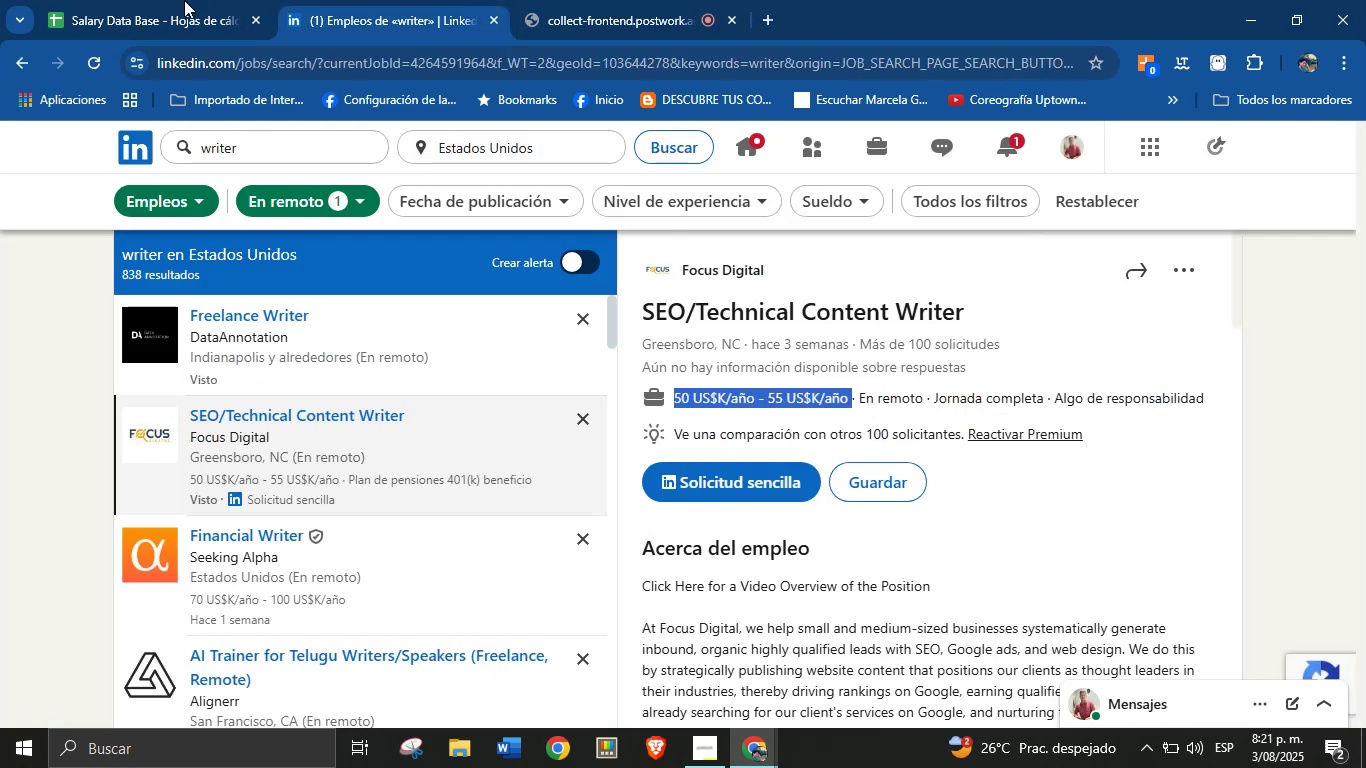 
left_click([170, 0])
 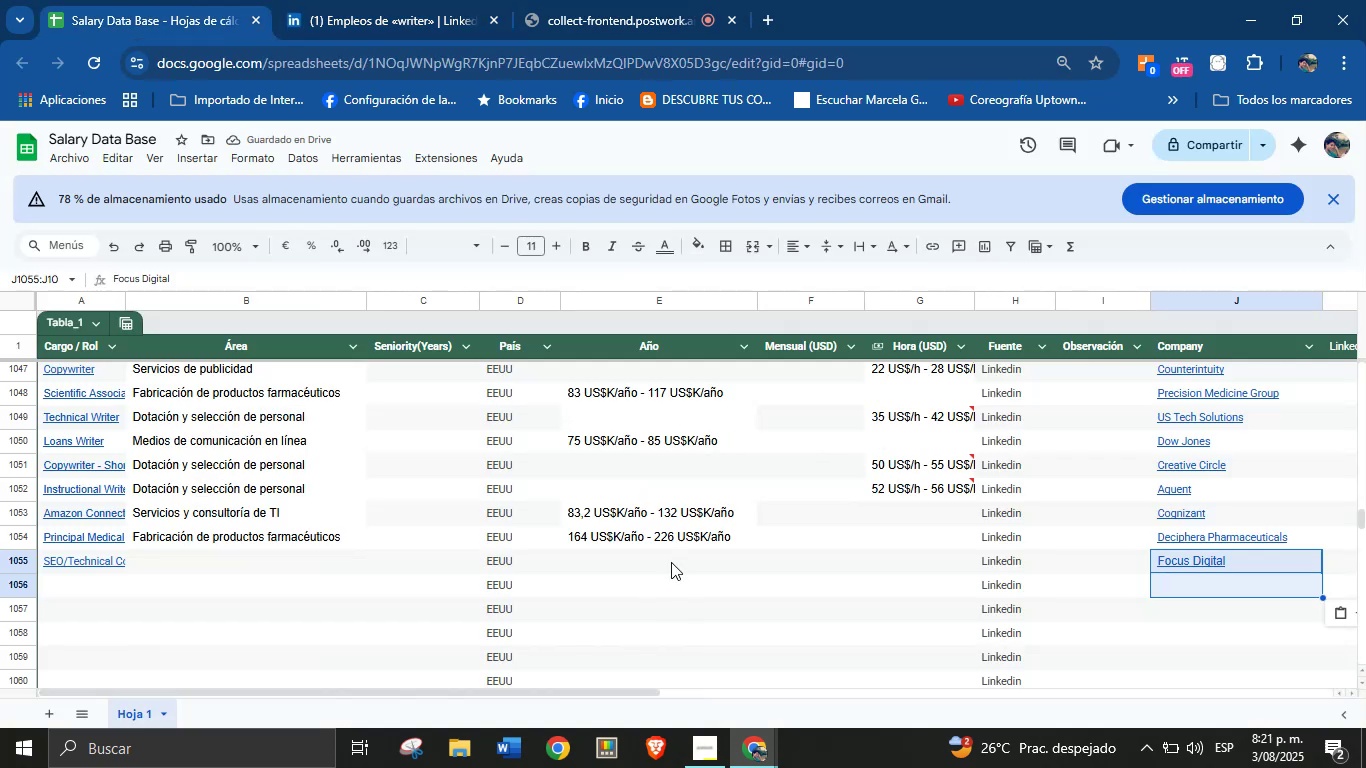 
left_click([668, 563])
 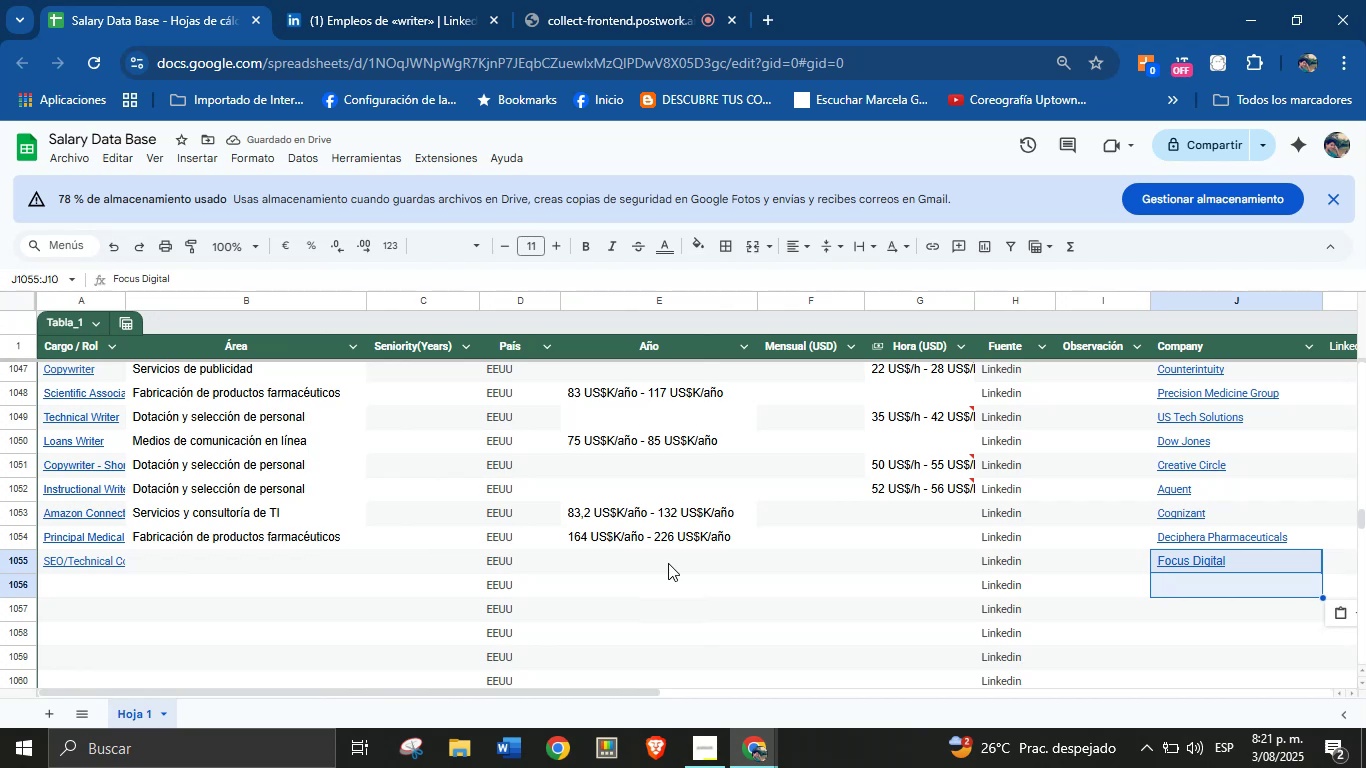 
key(Control+V)
 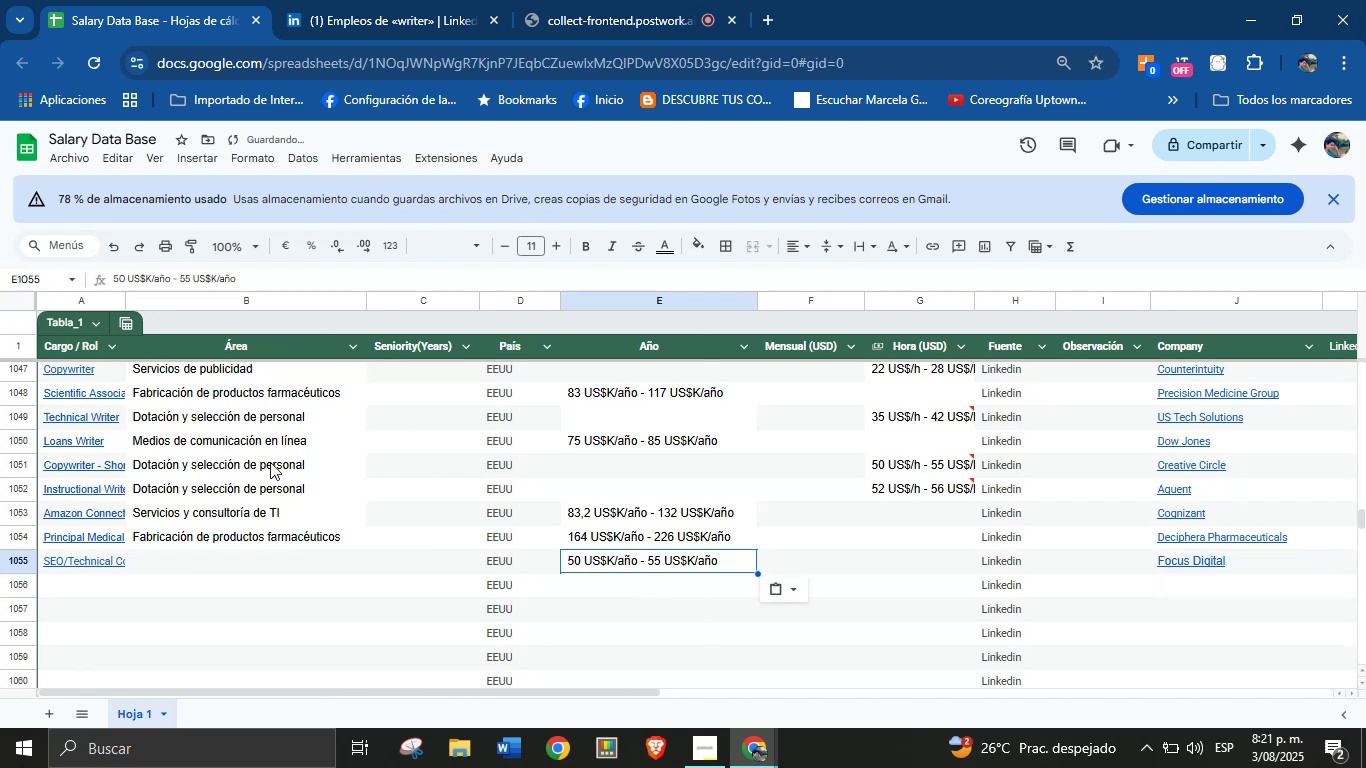 
left_click([355, 0])
 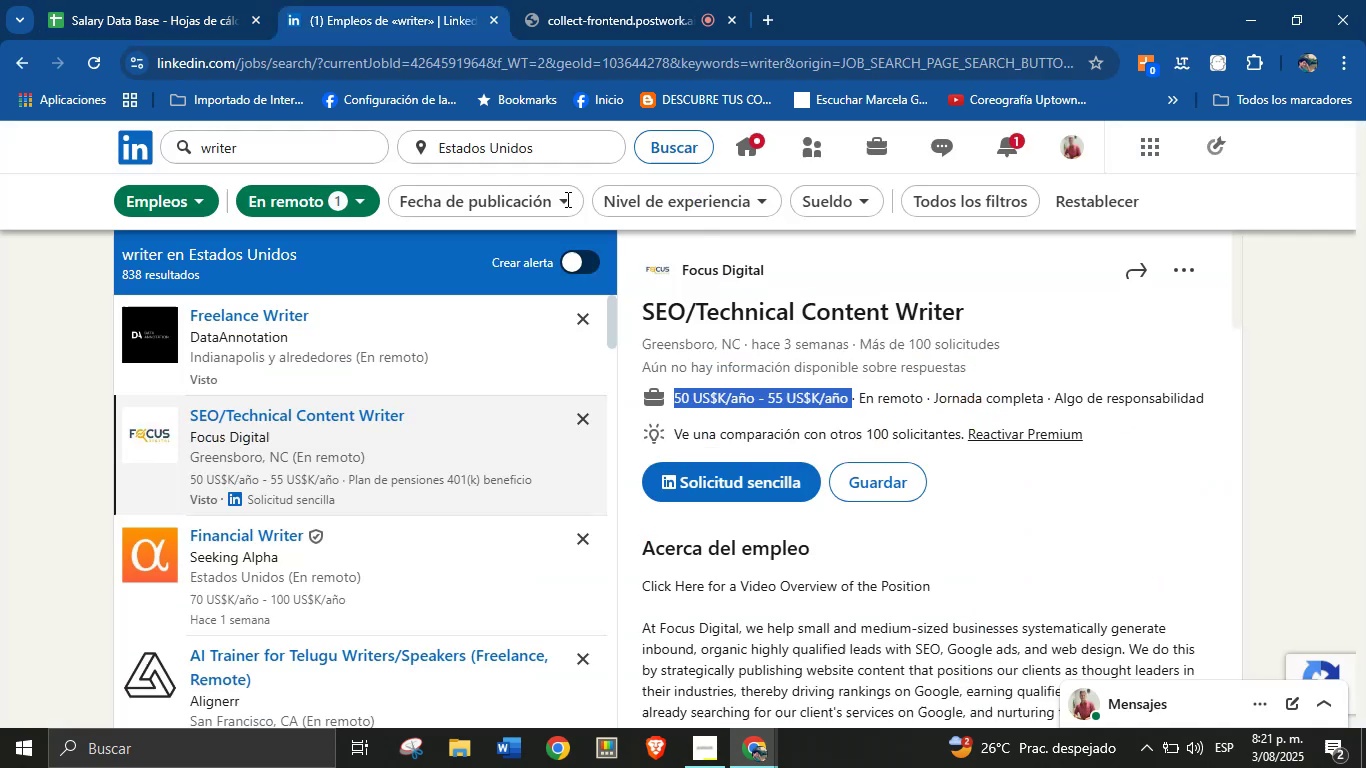 
scroll: coordinate [813, 568], scroll_direction: down, amount: 22.0
 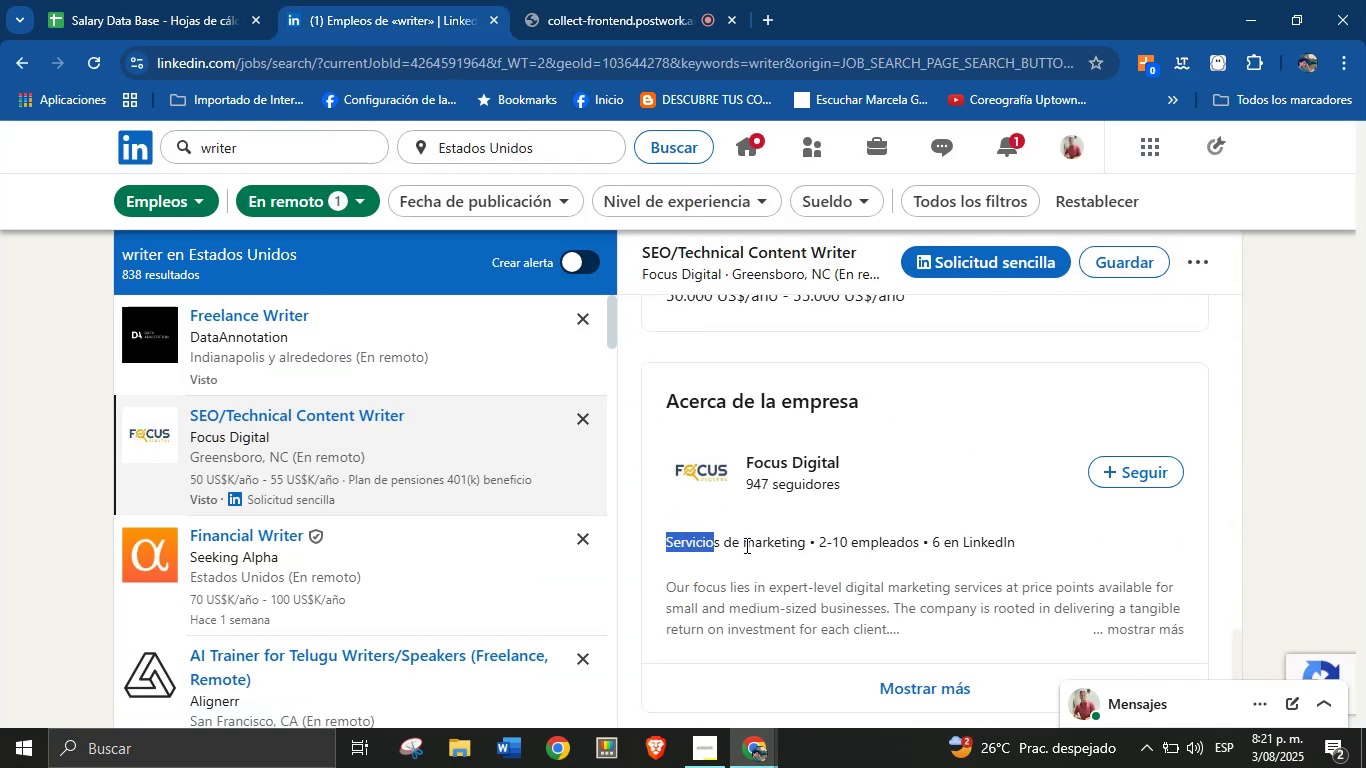 
key(Control+C)
 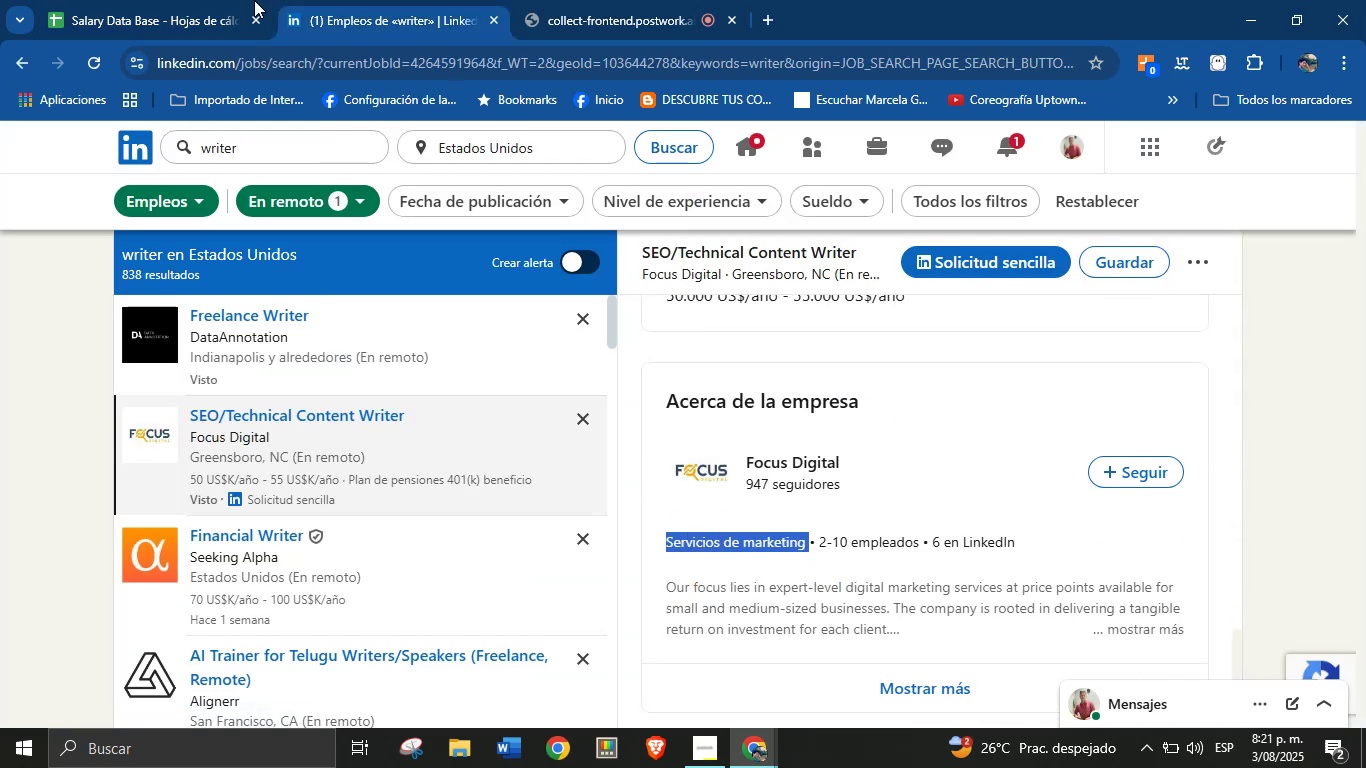 
left_click([234, 0])
 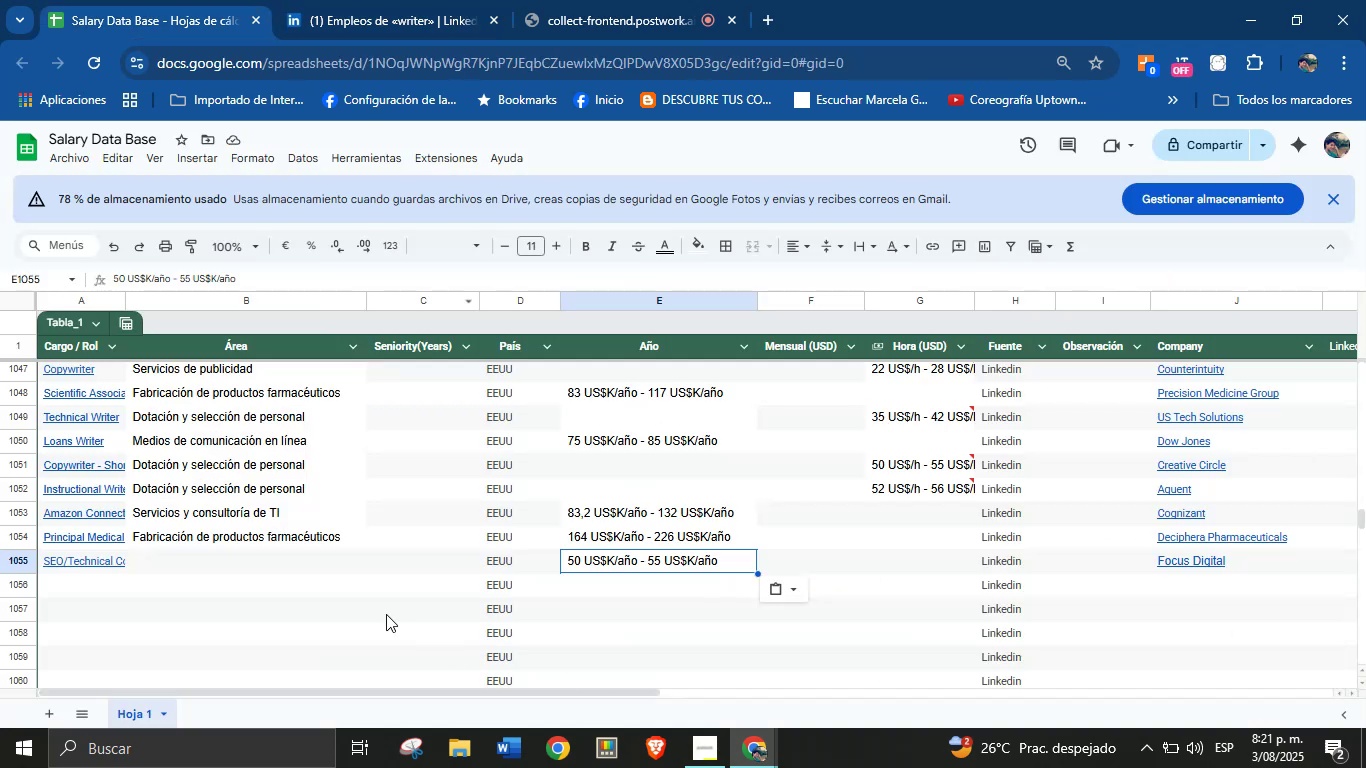 
left_click([245, 567])
 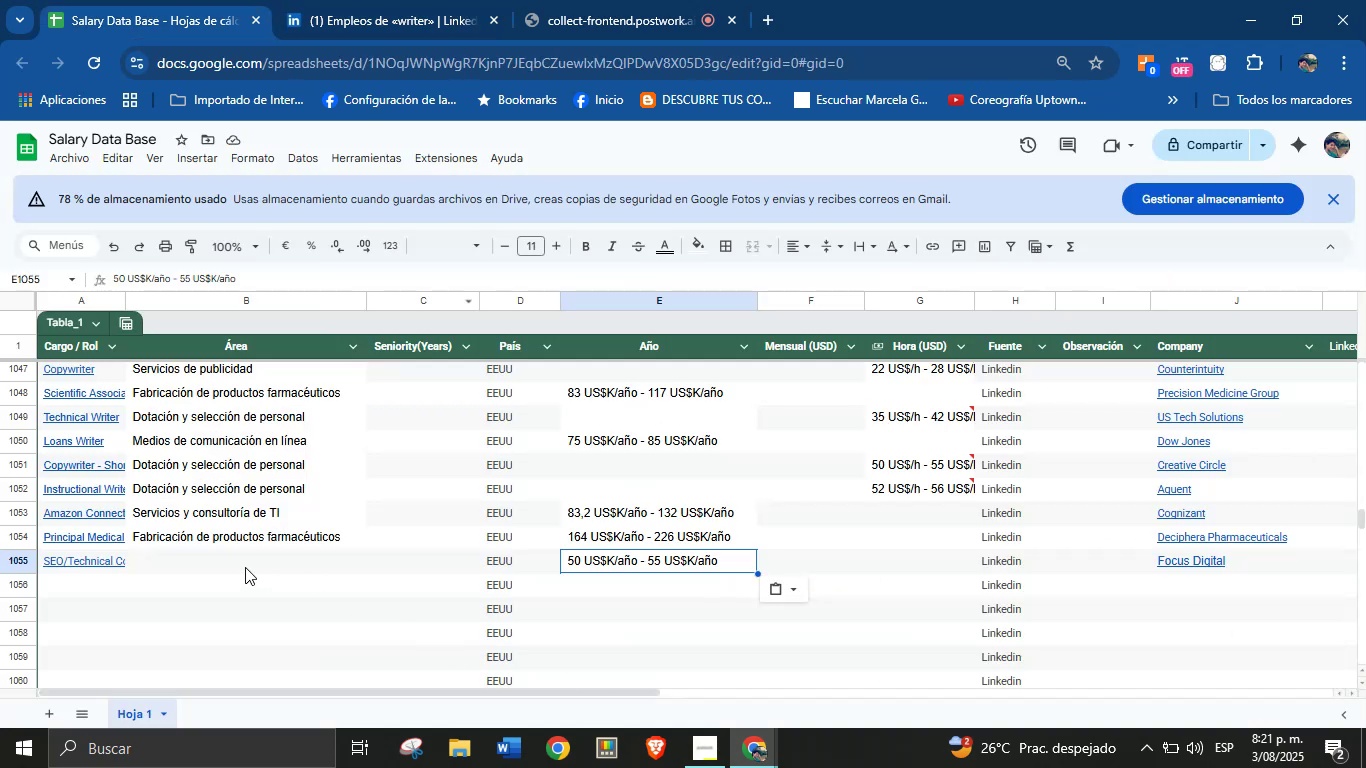 
key(Control+V)
 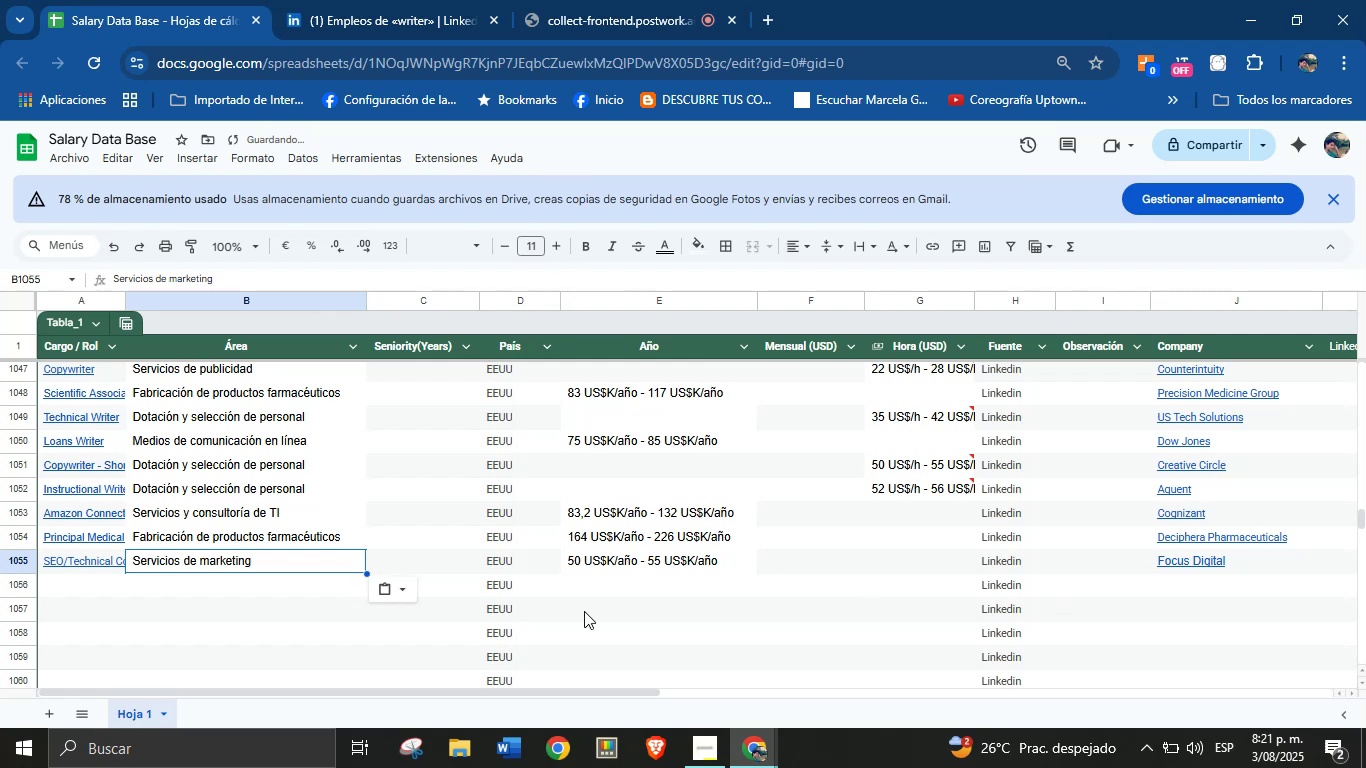 
left_click([78, 587])
 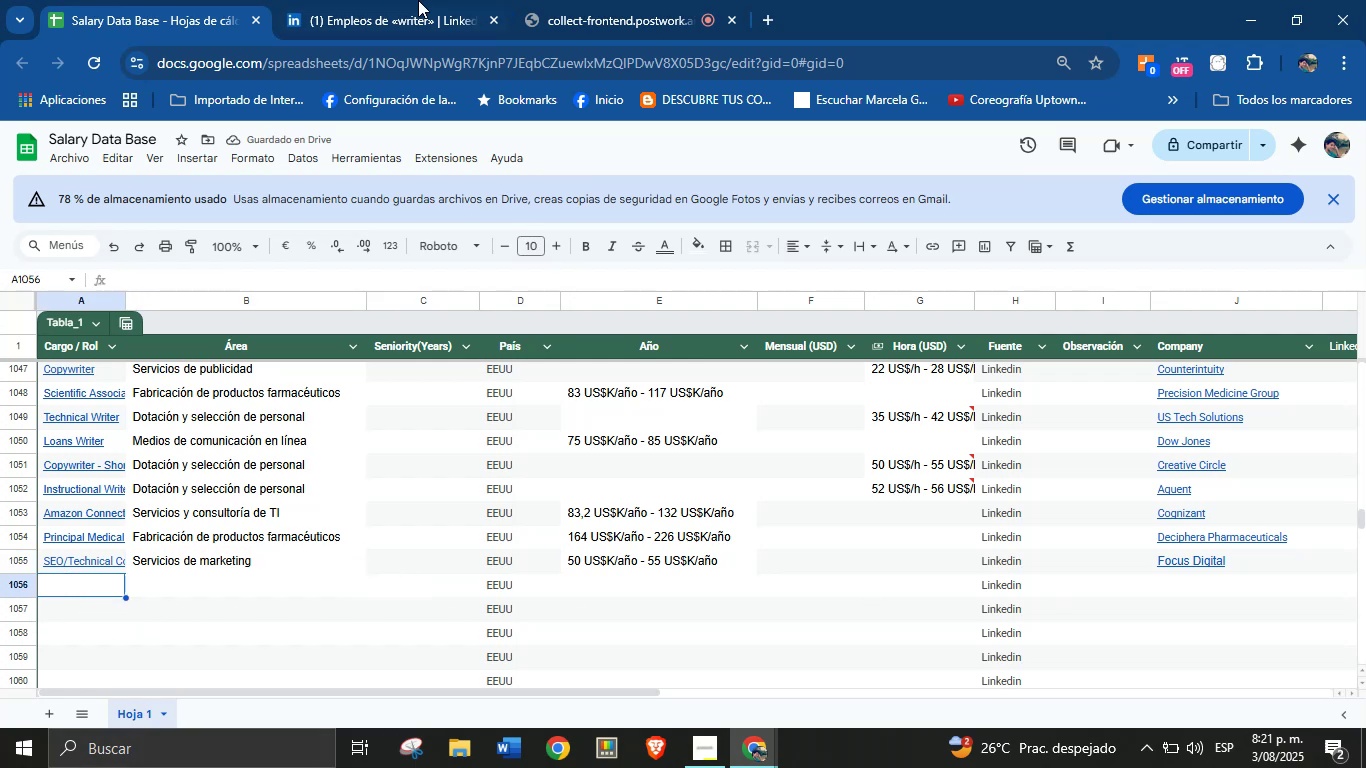 
left_click([361, 0])
 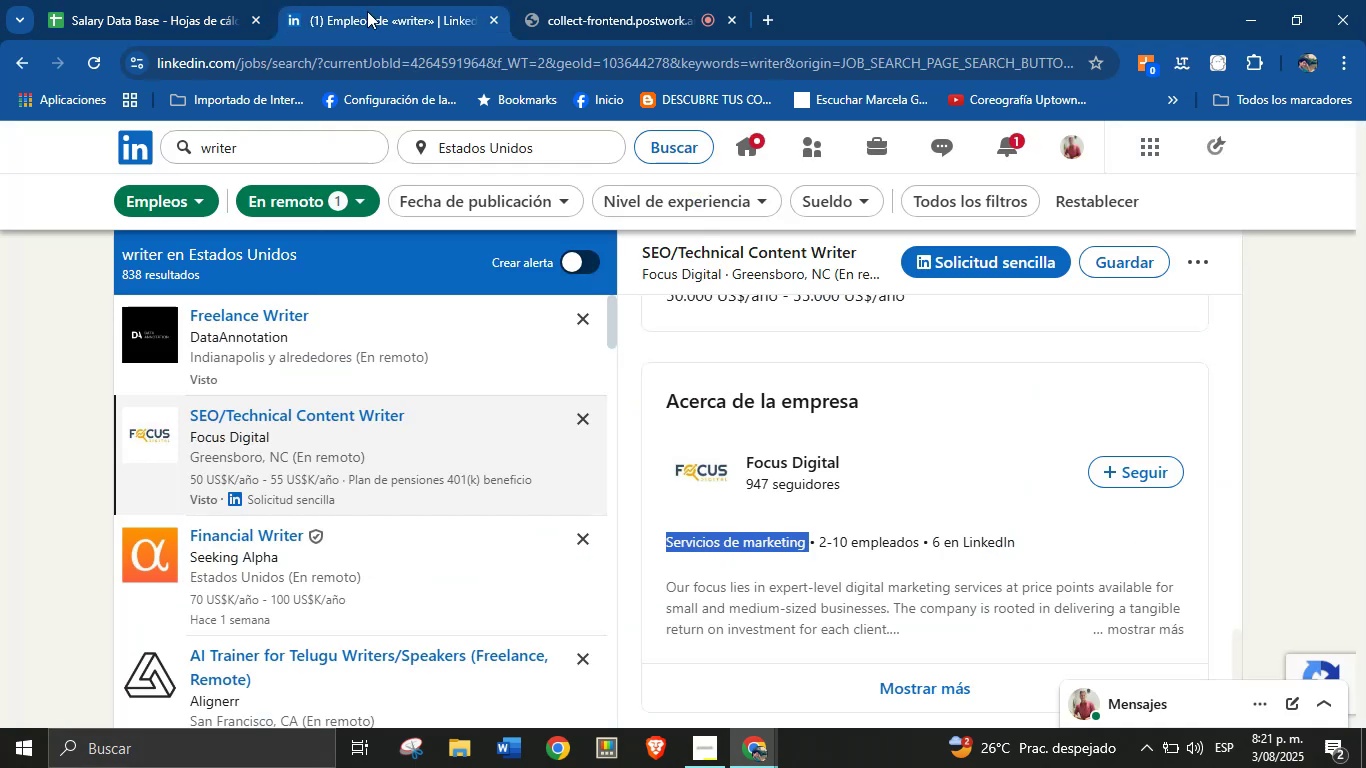 
scroll: coordinate [384, 428], scroll_direction: down, amount: 1.0
 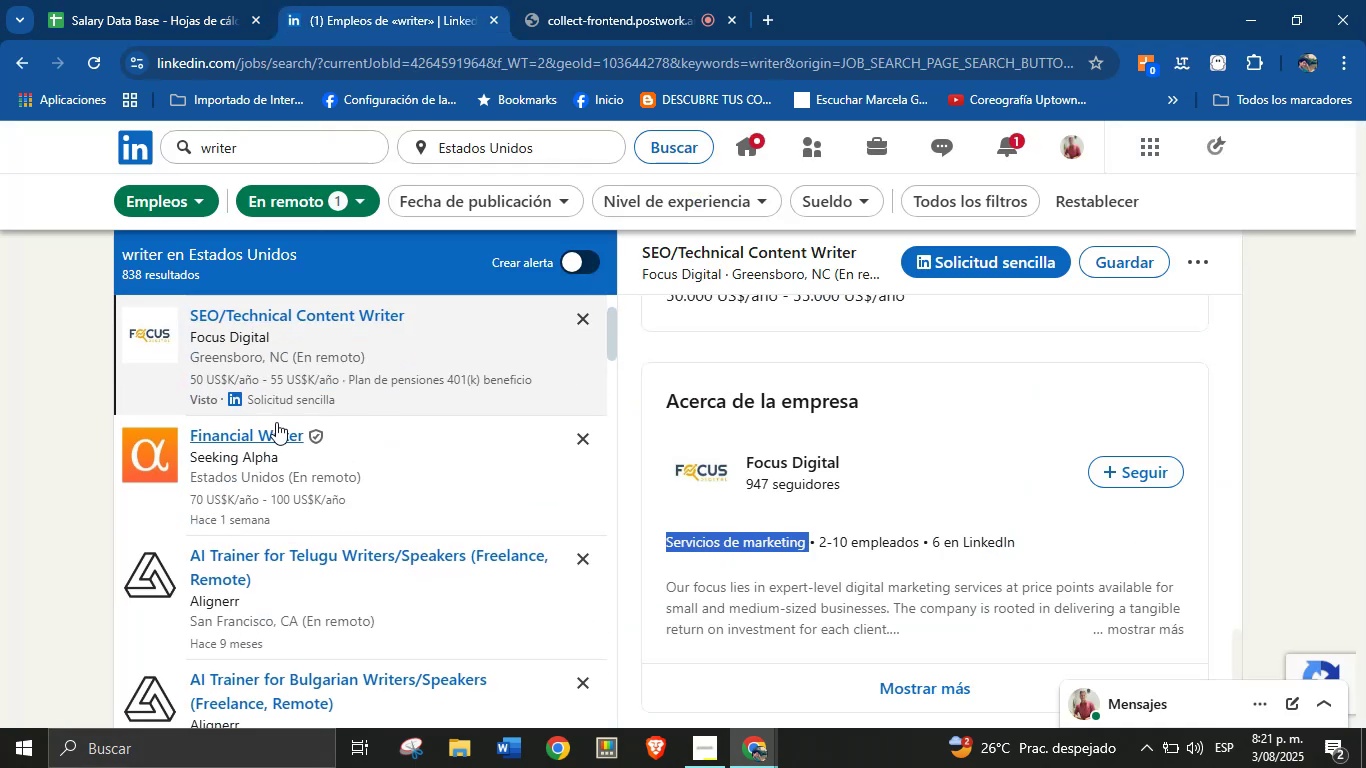 
left_click([259, 442])
 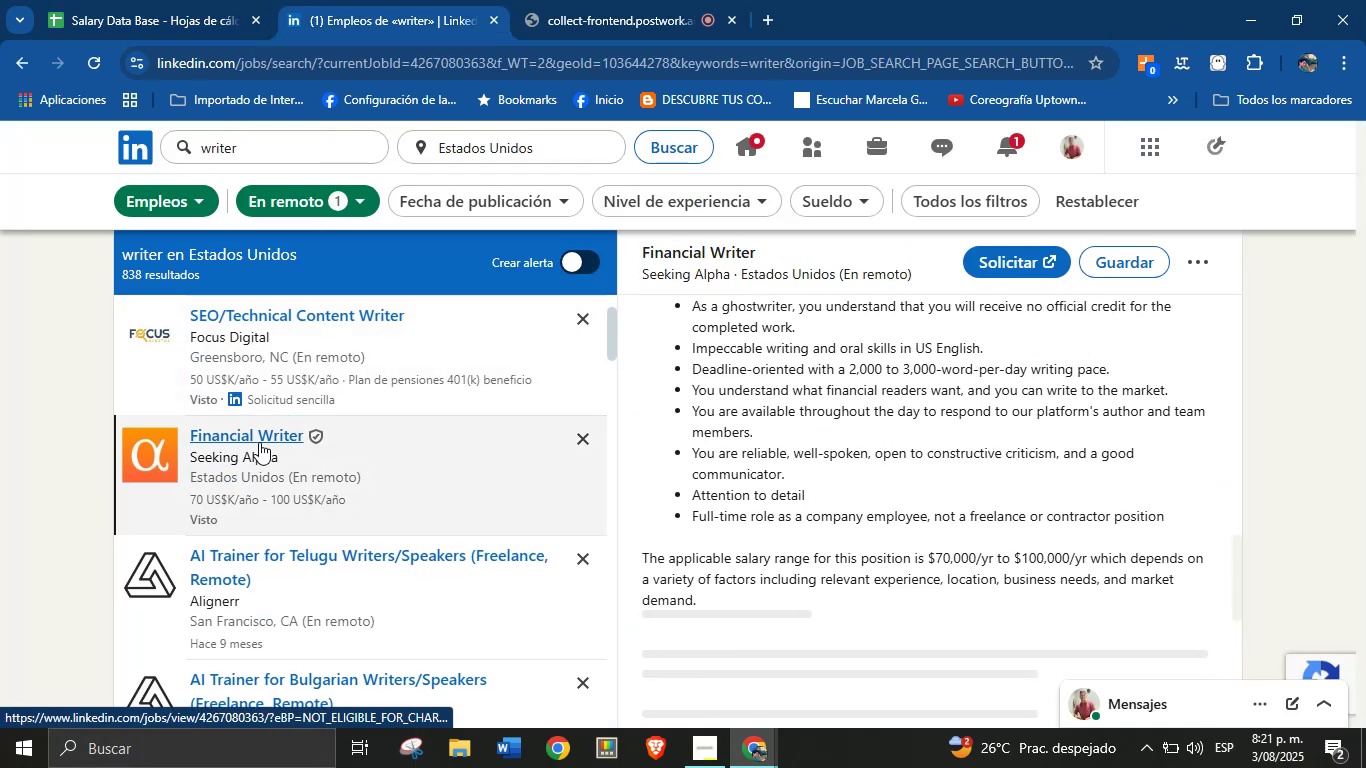 
scroll: coordinate [934, 368], scroll_direction: up, amount: 15.0
 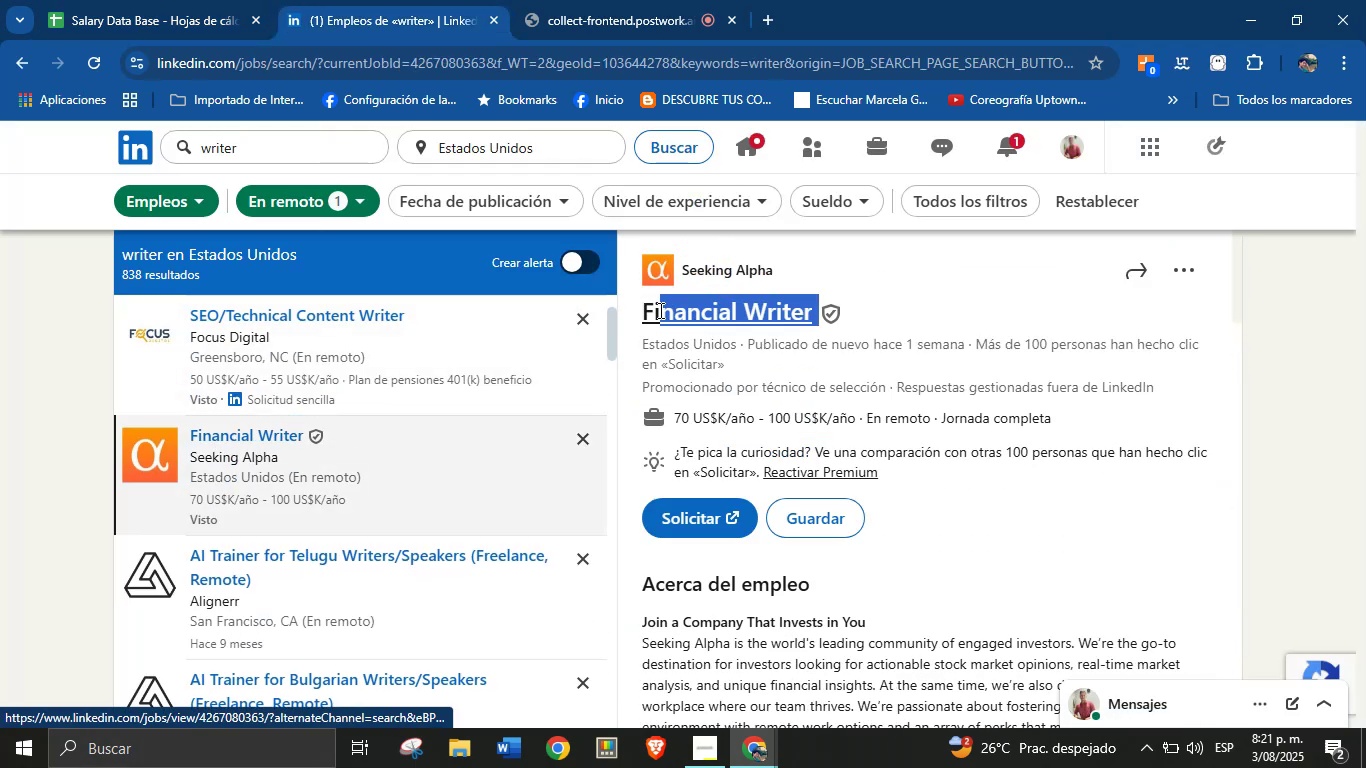 
hold_key(key=ControlLeft, duration=0.48)
 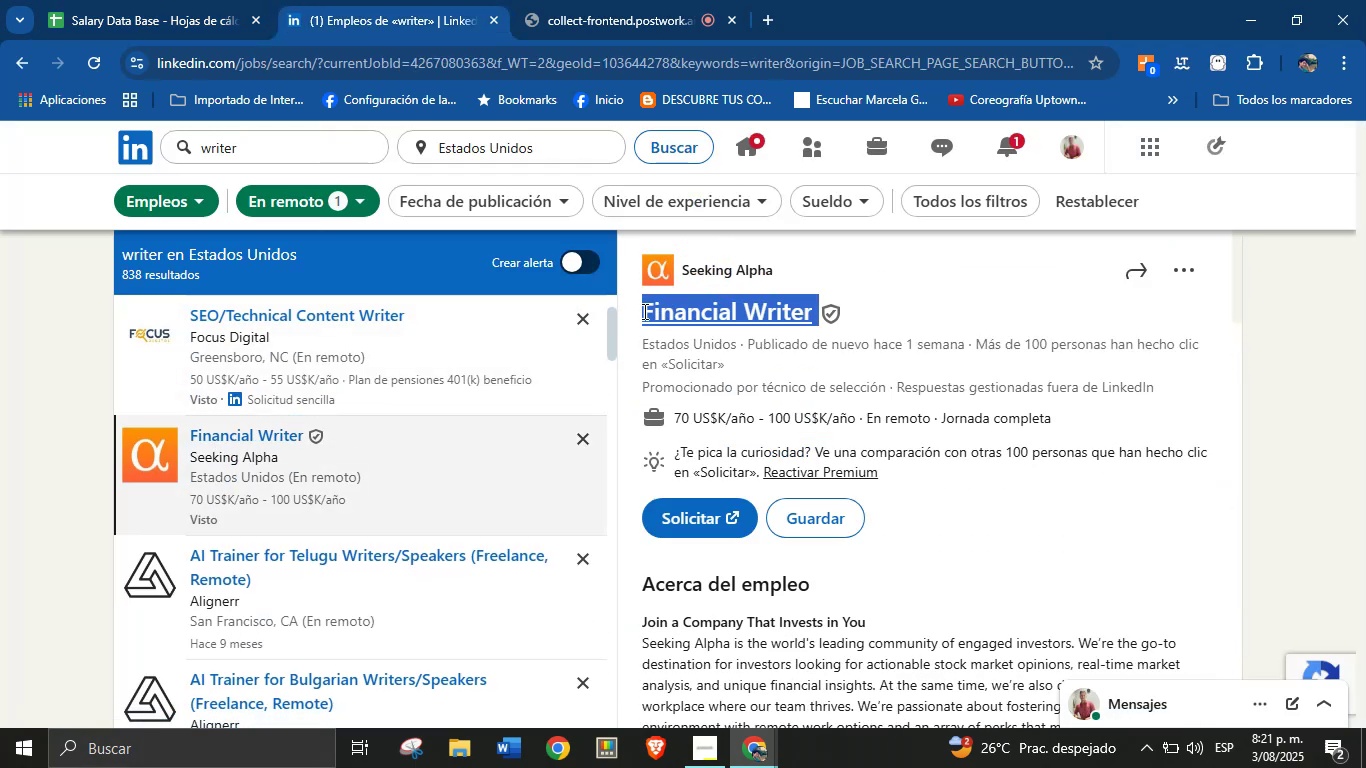 
key(Control+C)
 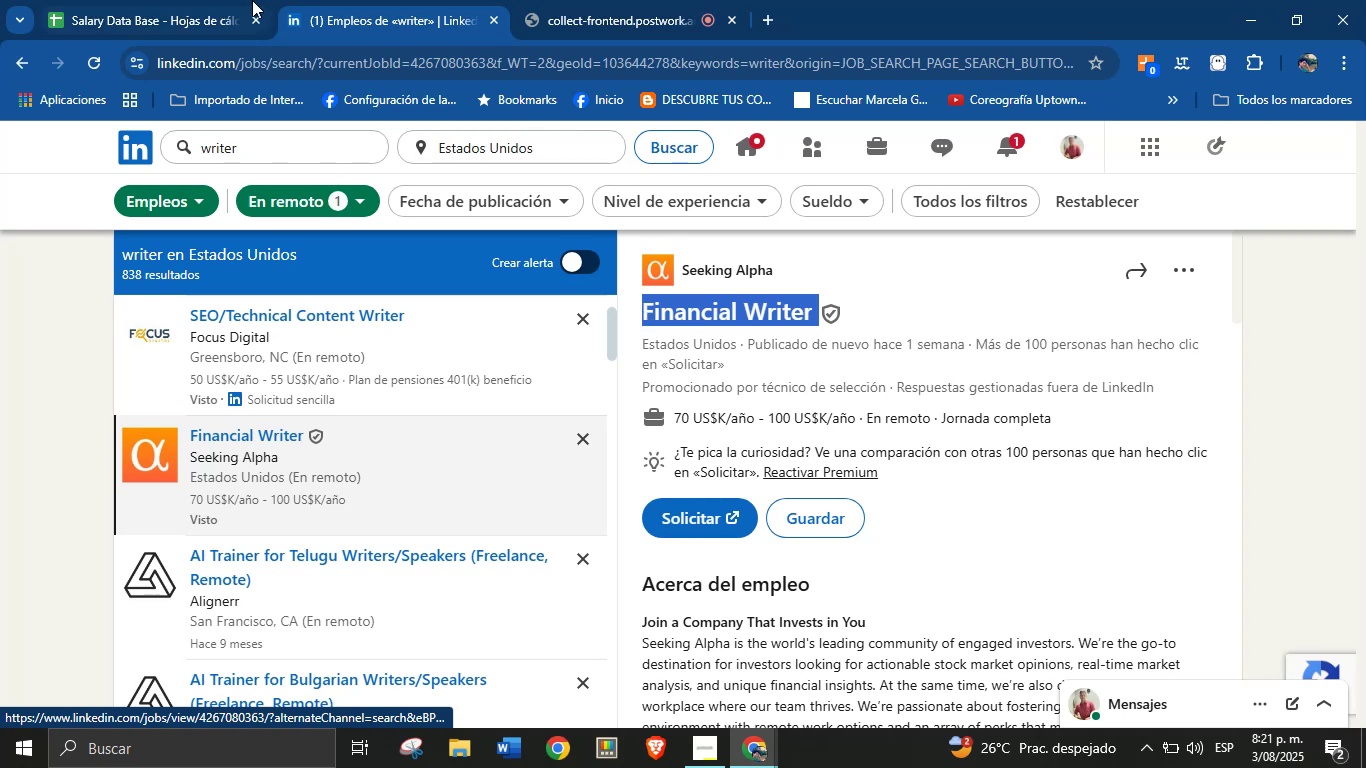 
left_click([177, 0])
 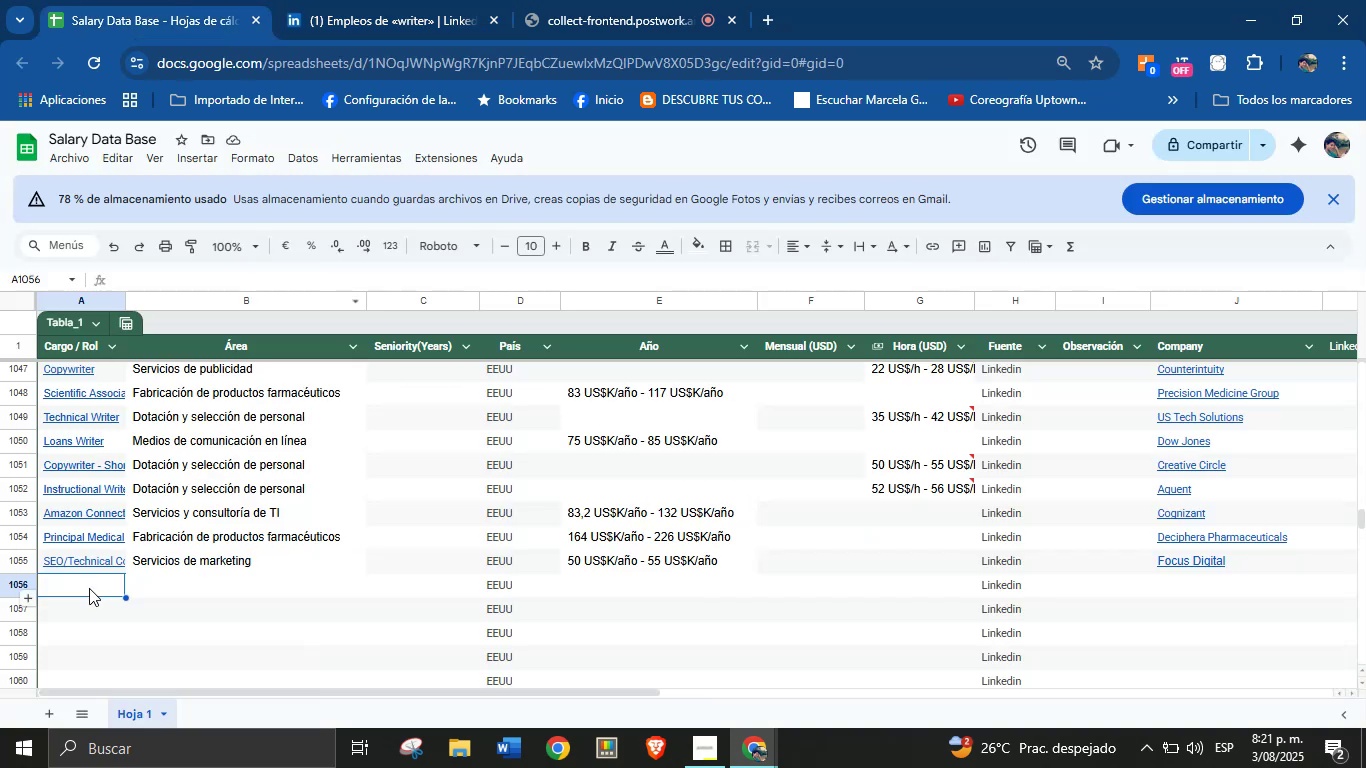 
left_click([91, 589])
 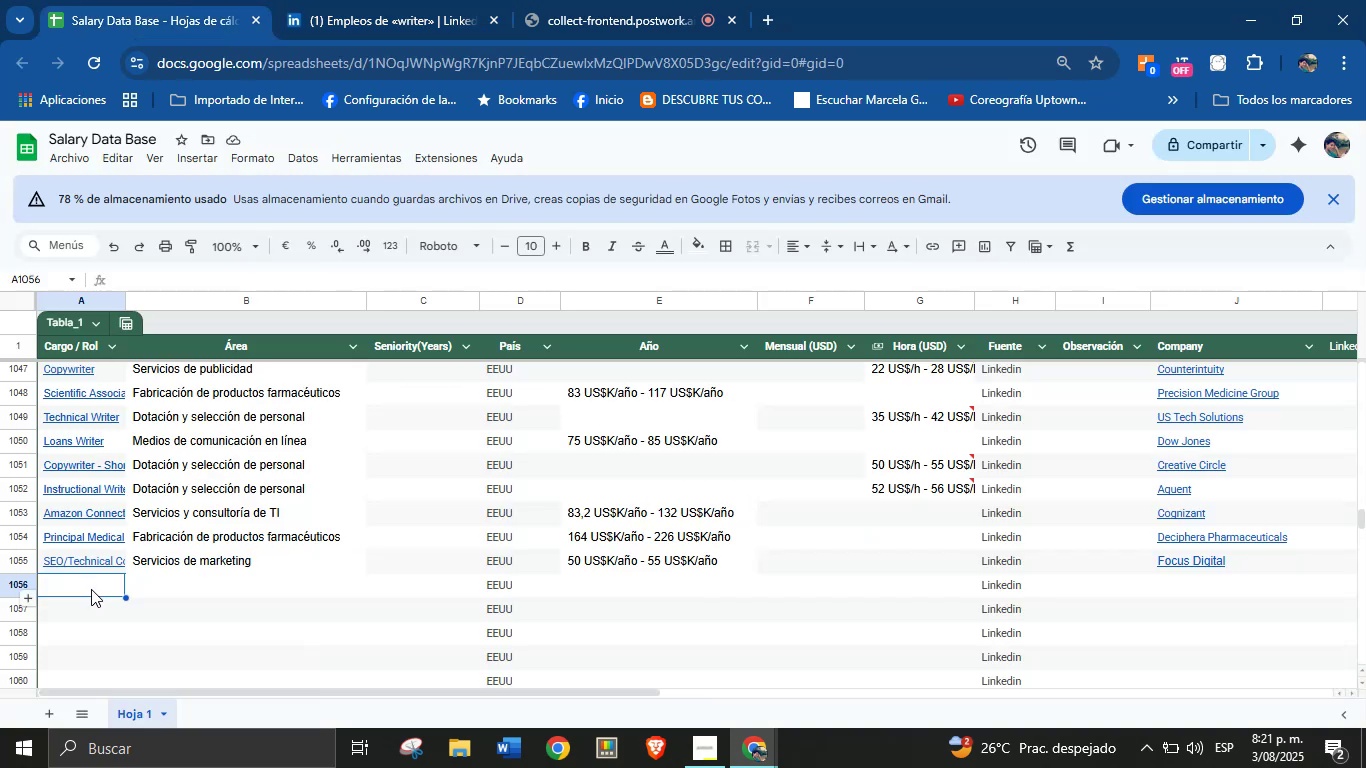 
key(Control+V)
 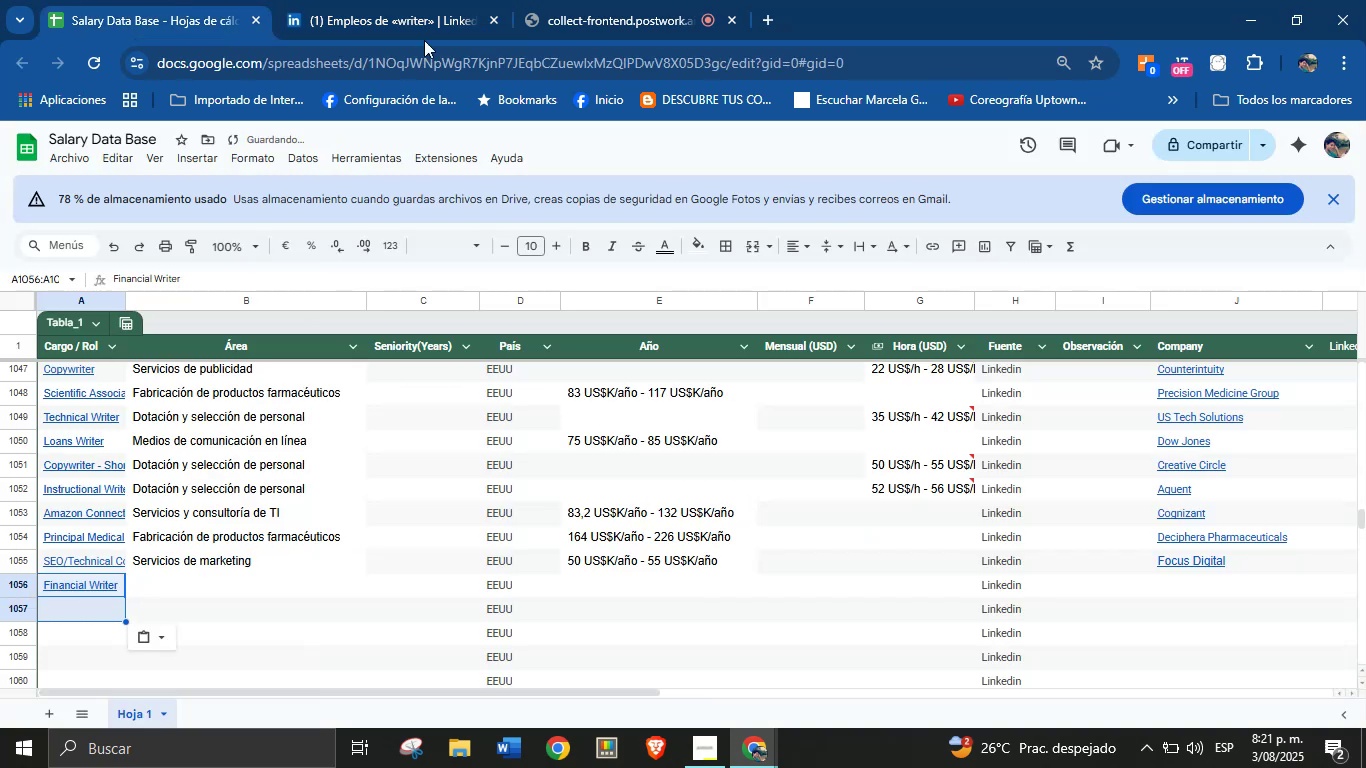 
left_click([450, 0])
 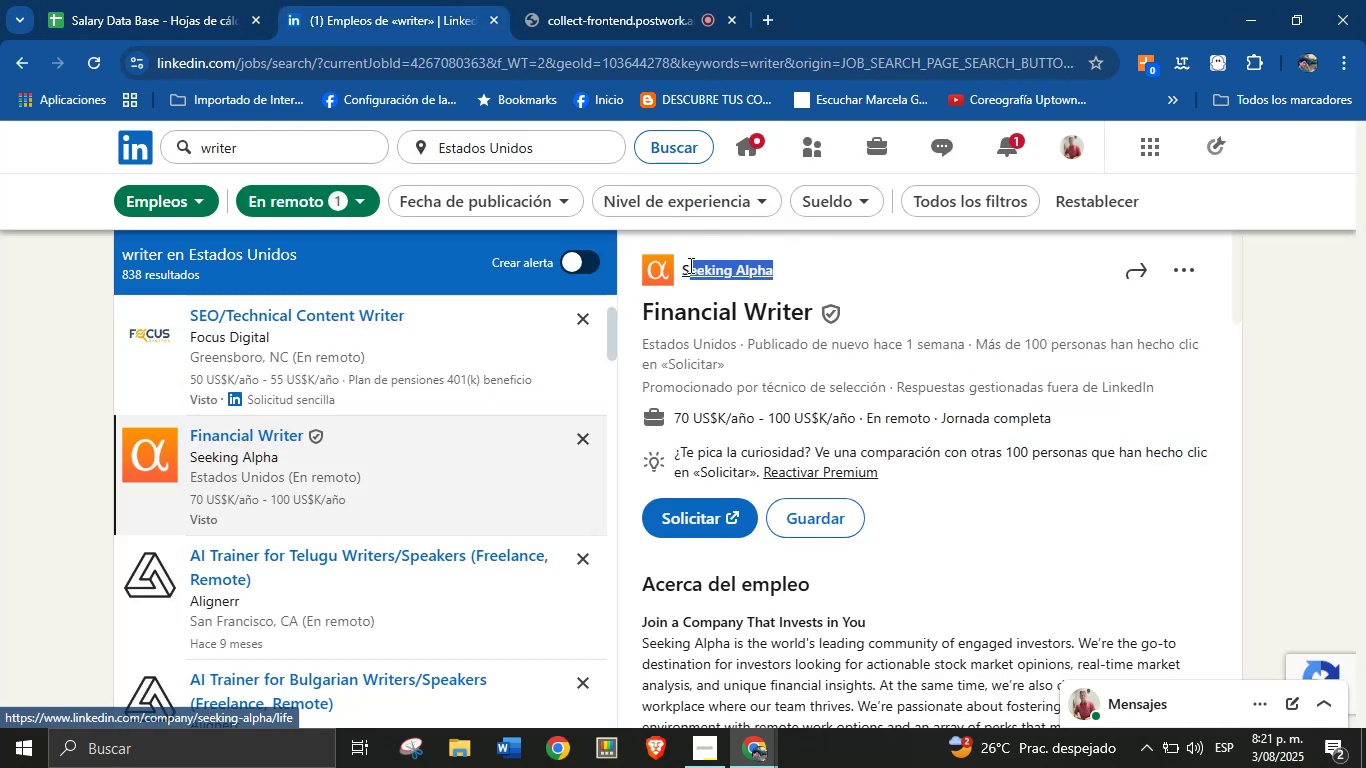 
key(Control+C)
 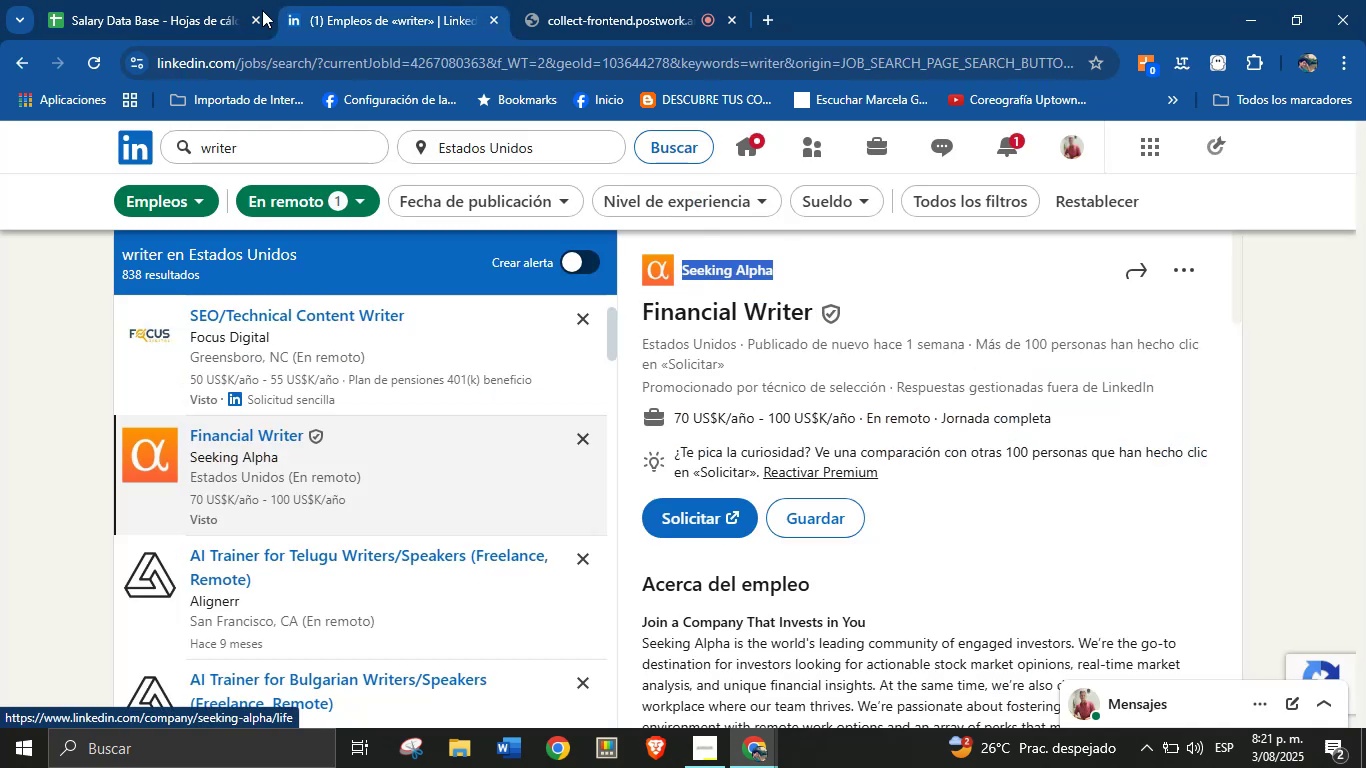 
left_click([209, 0])
 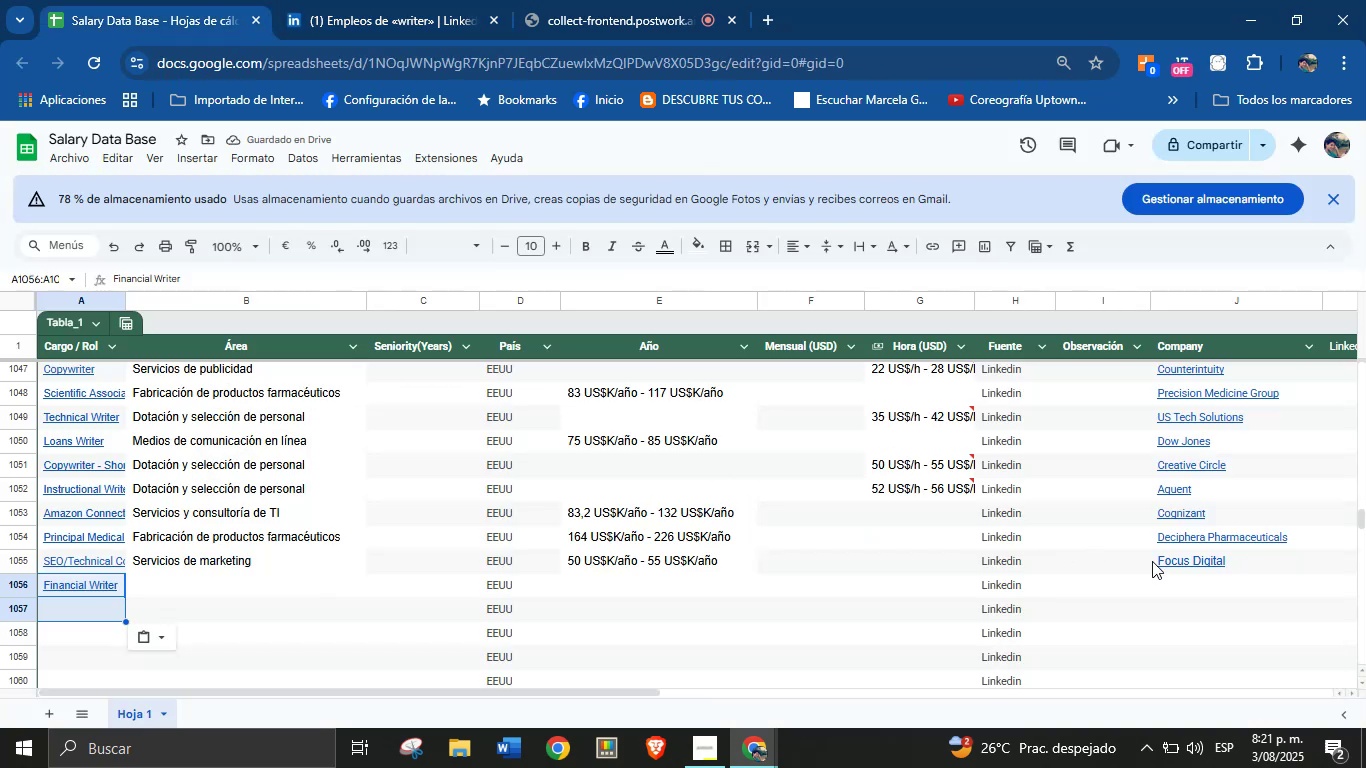 
left_click([1174, 579])
 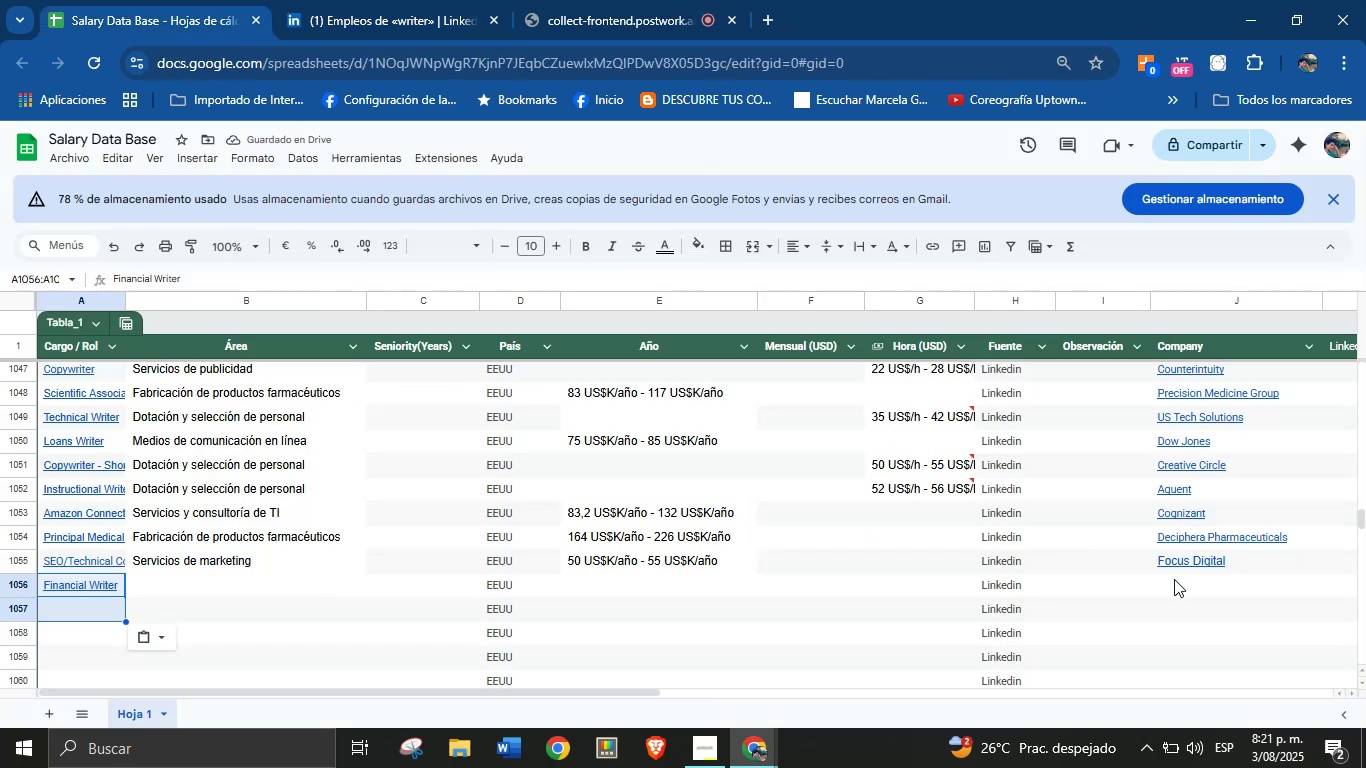 
key(Control+V)
 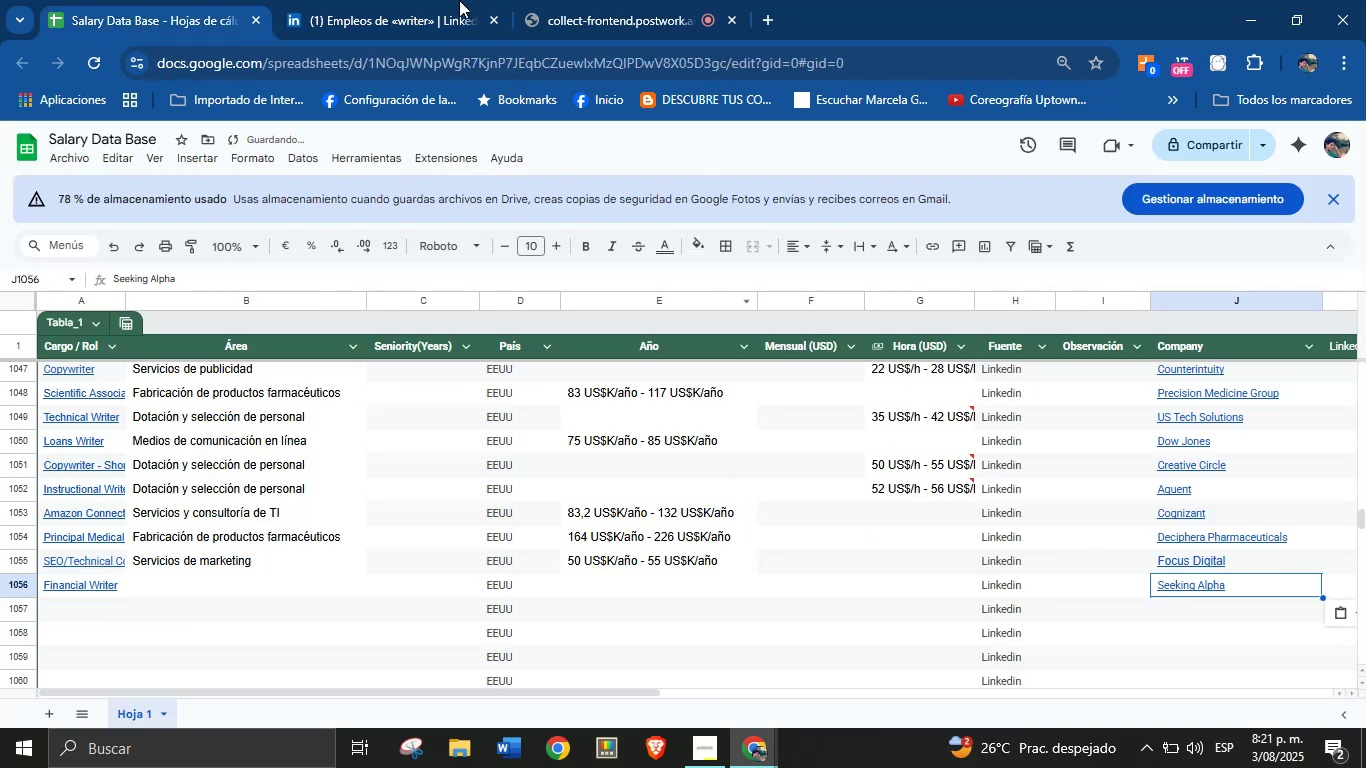 
left_click([444, 0])
 